 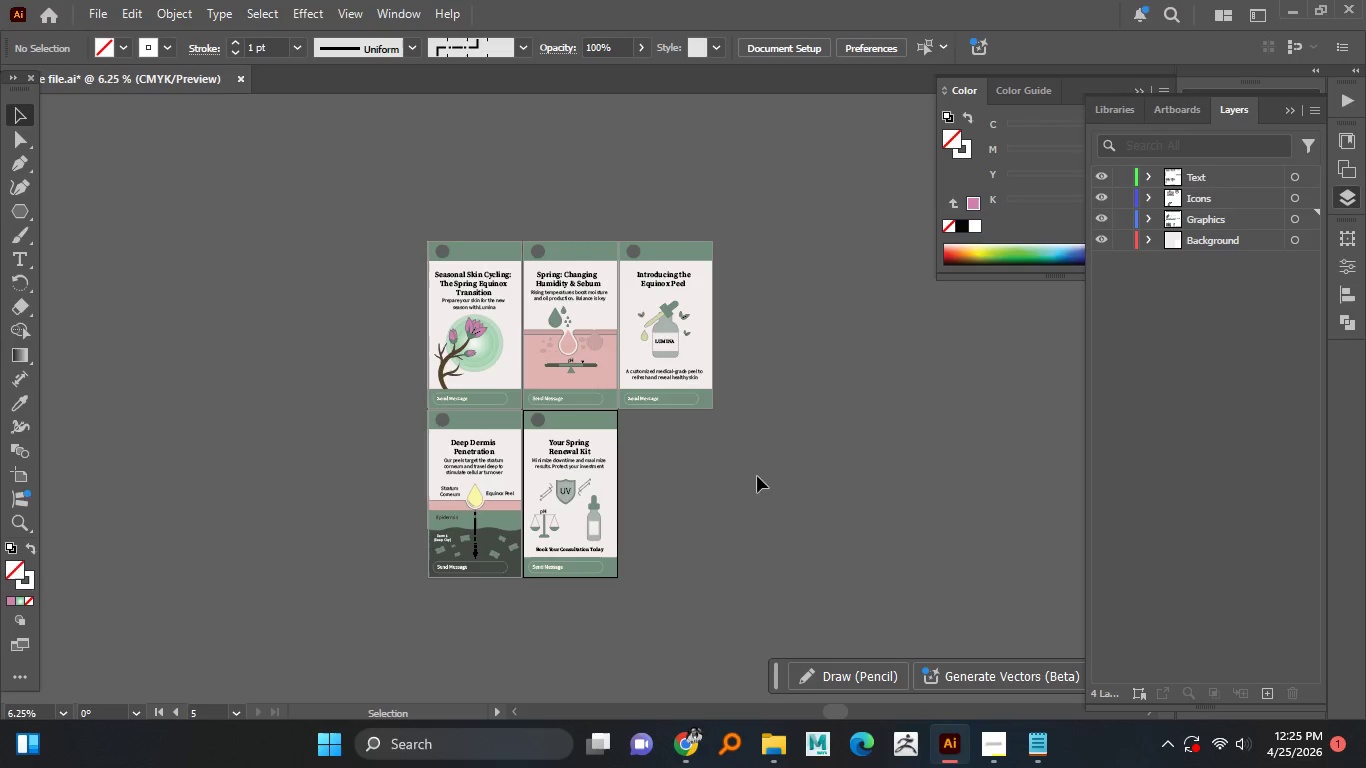 
scroll: coordinate [646, 402], scroll_direction: up, amount: 2.0
 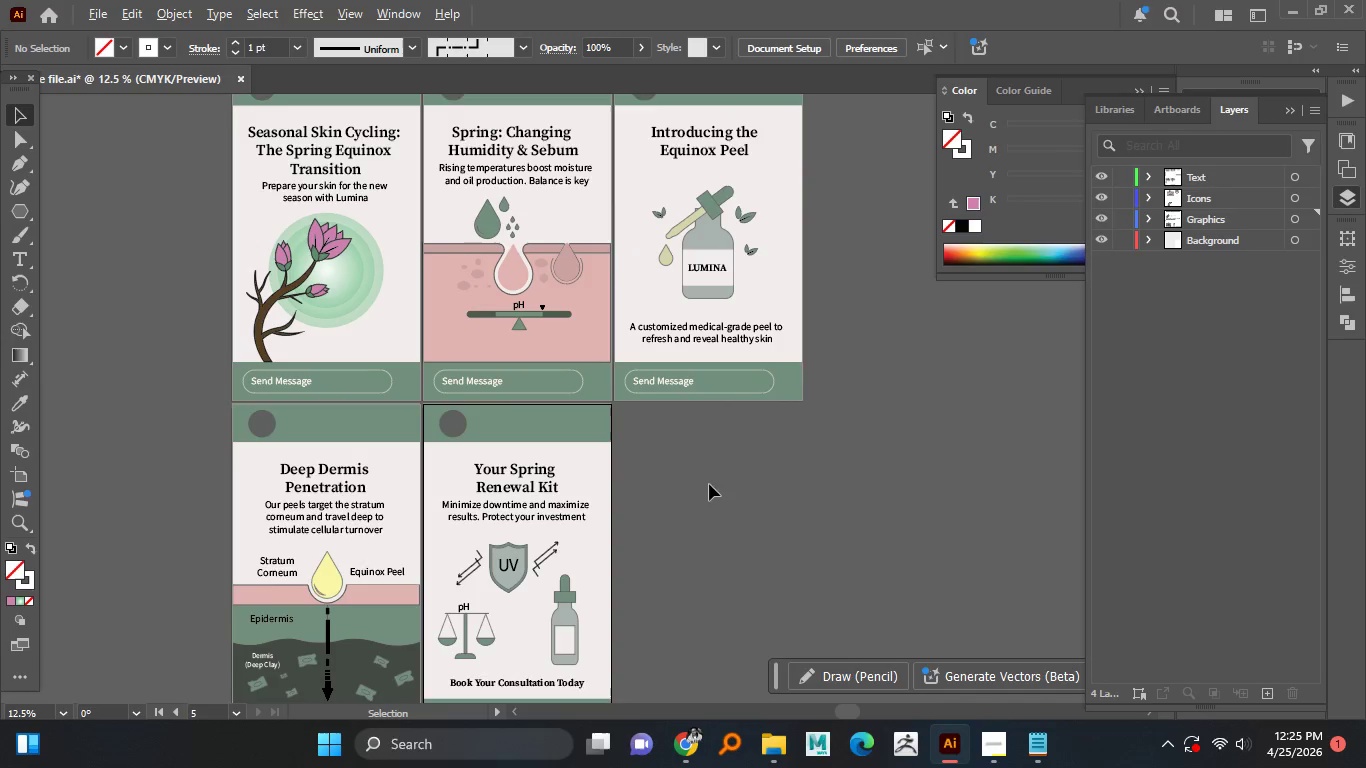 
hold_key(key=AltLeft, duration=1.52)
 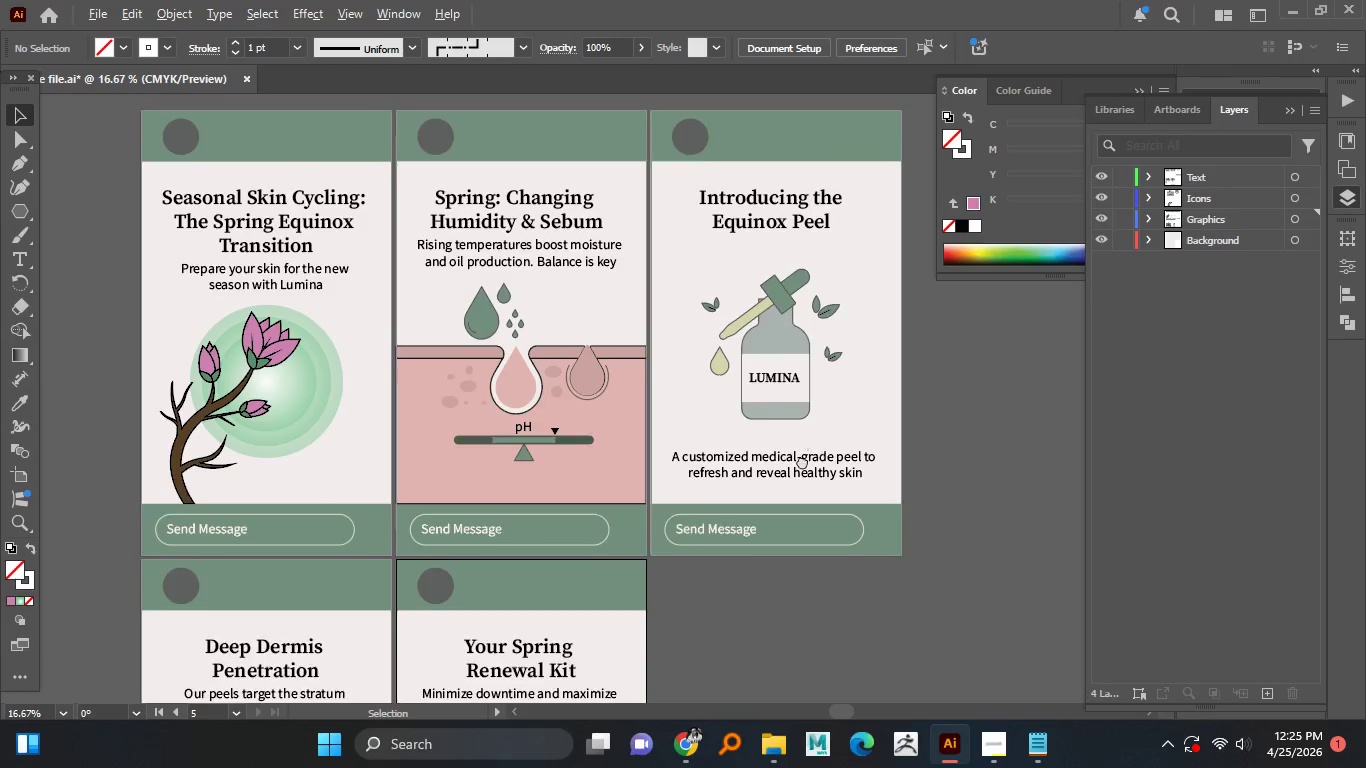 
scroll: coordinate [426, 440], scroll_direction: up, amount: 2.0
 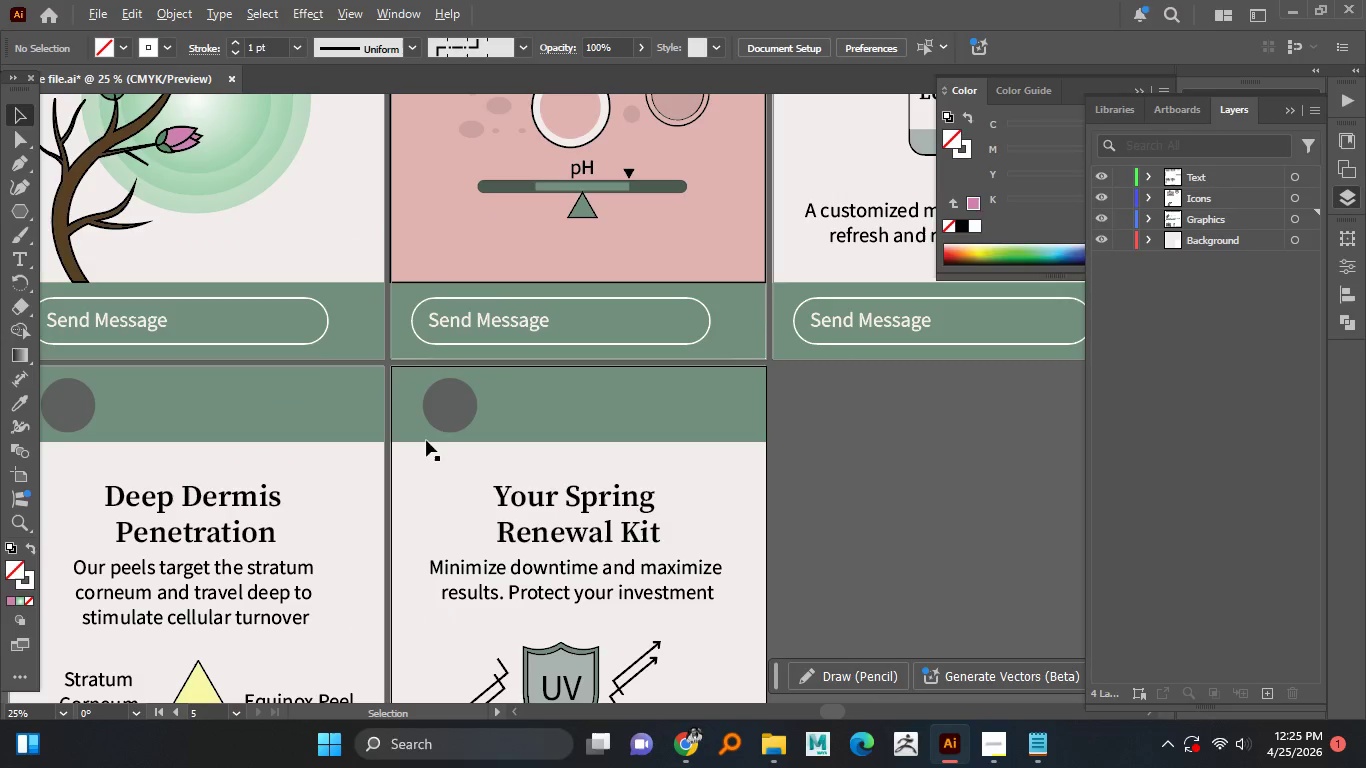 
scroll: coordinate [570, 413], scroll_direction: down, amount: 1.0
 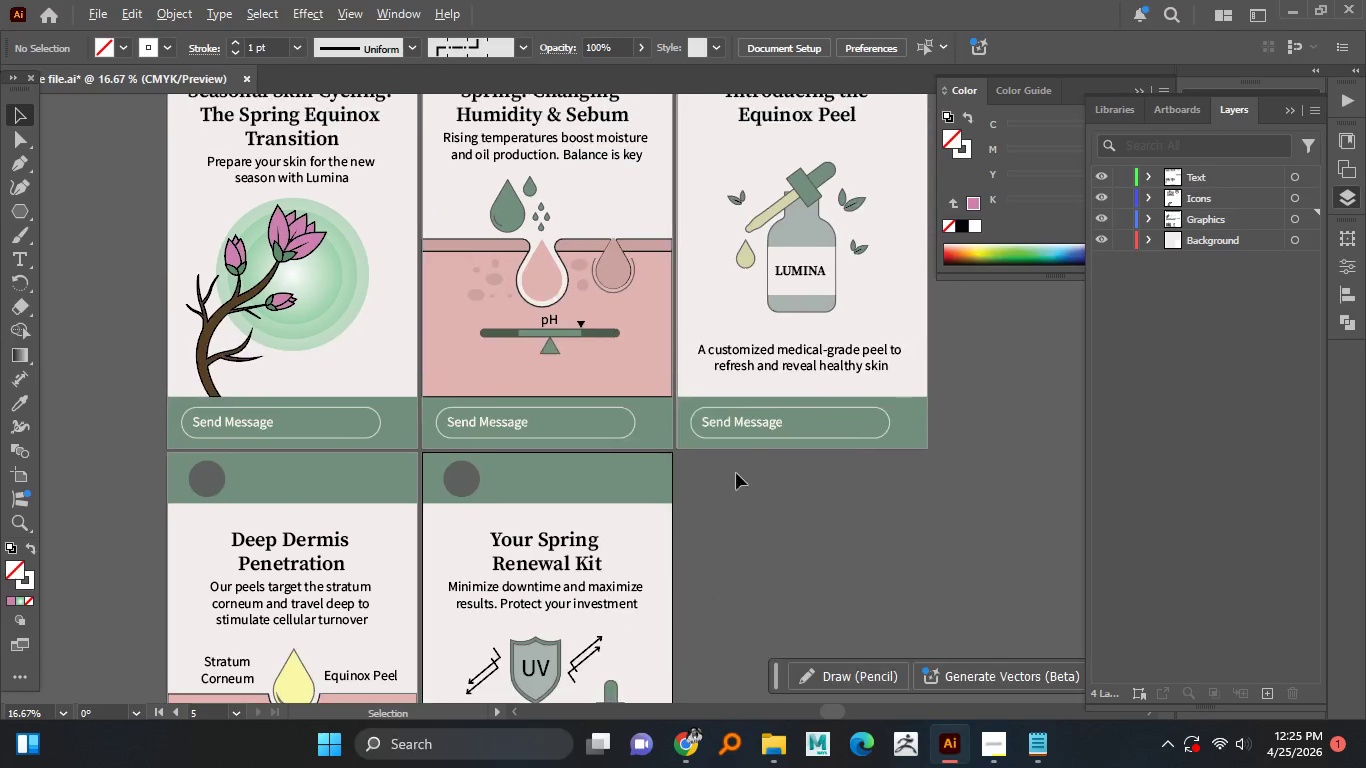 
hold_key(key=AltLeft, duration=1.5)
 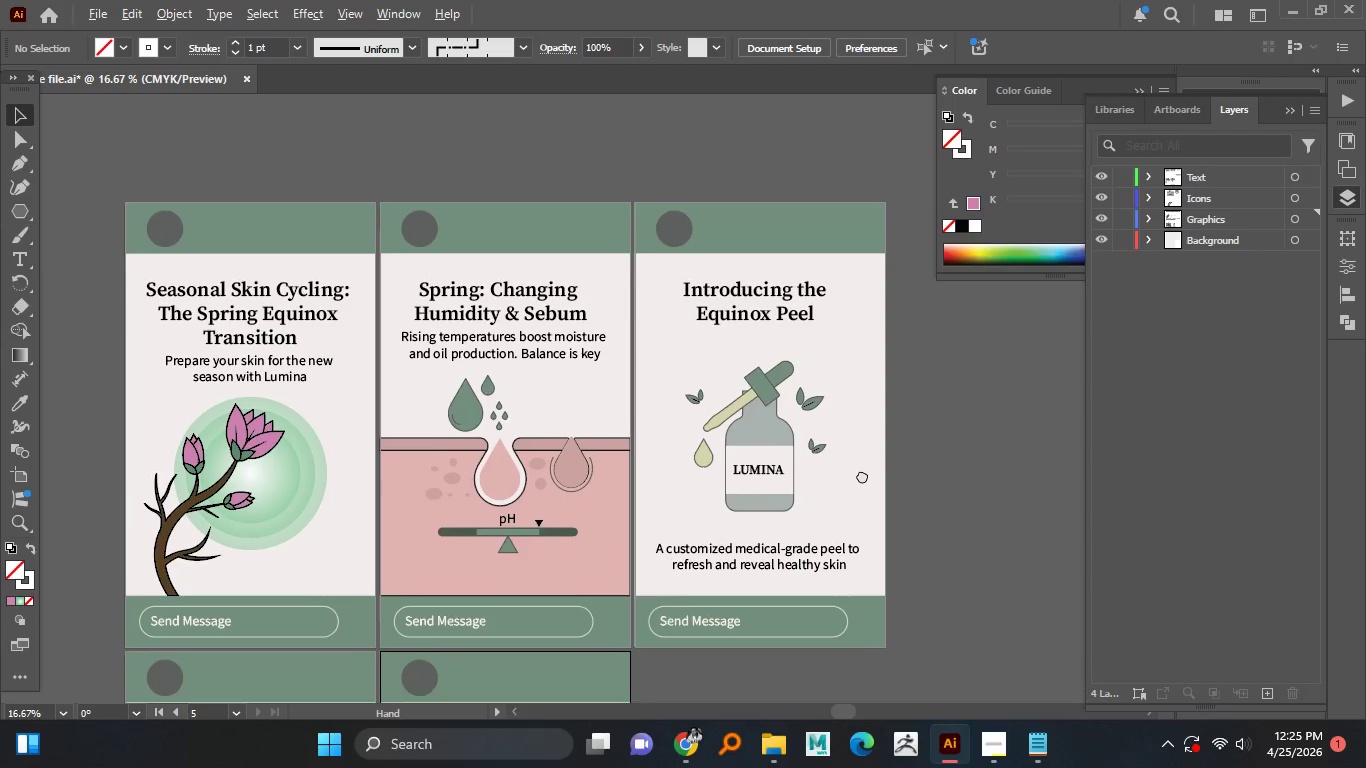 
hold_key(key=AltLeft, duration=0.77)
 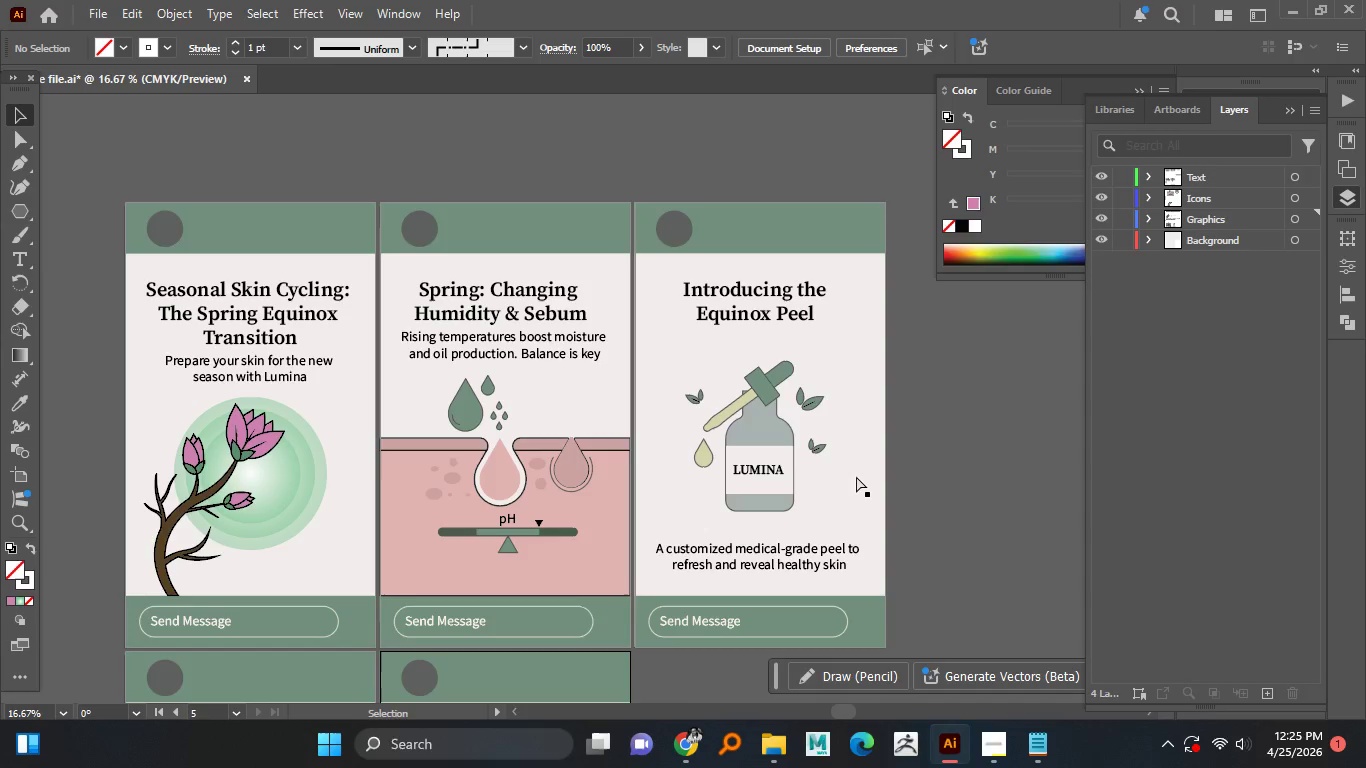 
key(Control+S)
 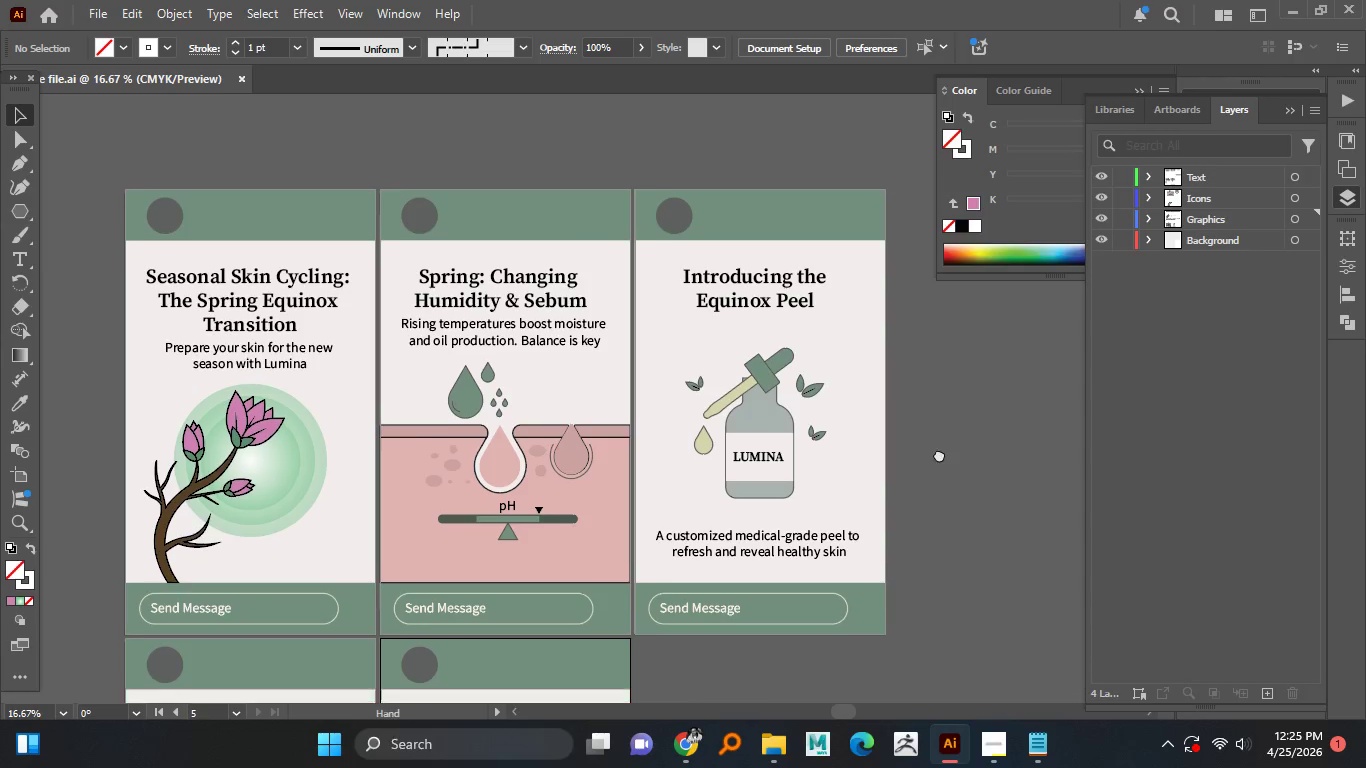 
wait(7.94)
 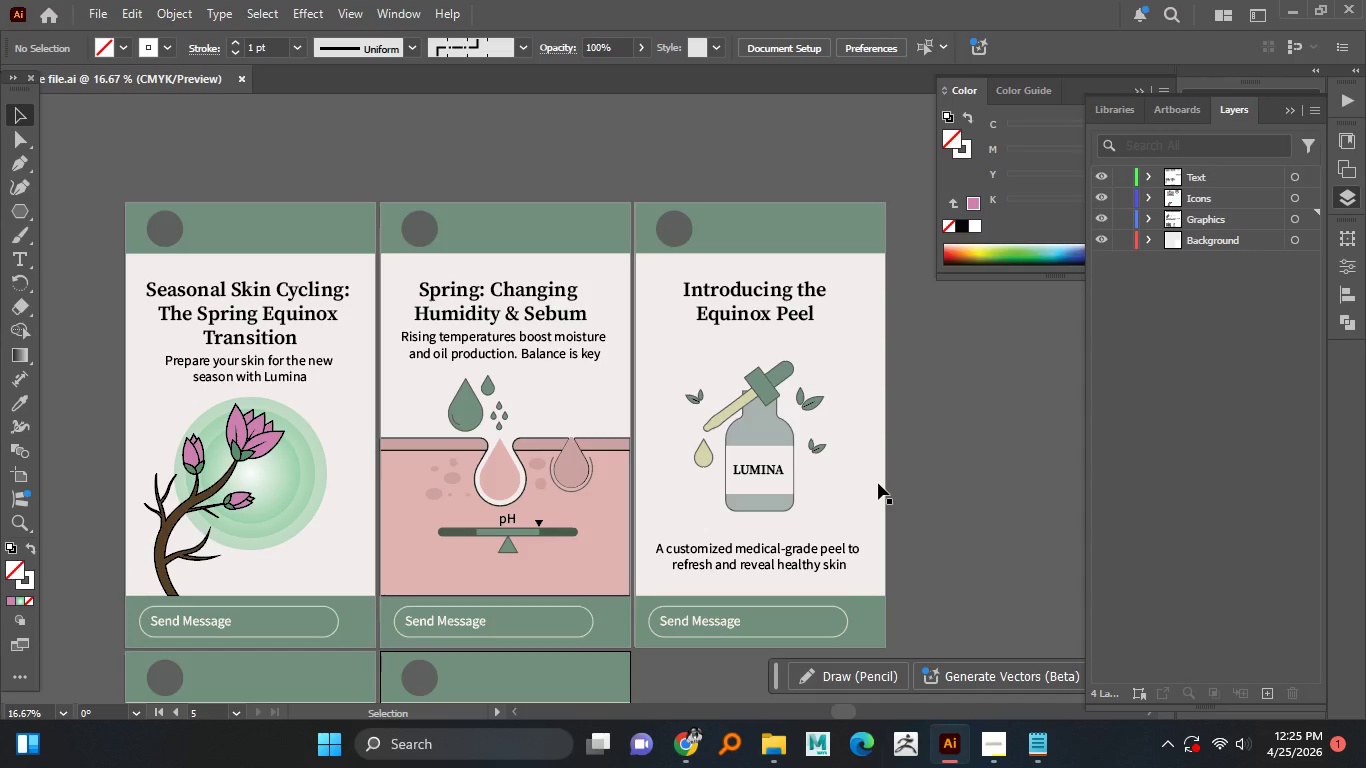 
scroll: coordinate [854, 527], scroll_direction: up, amount: 1.0
 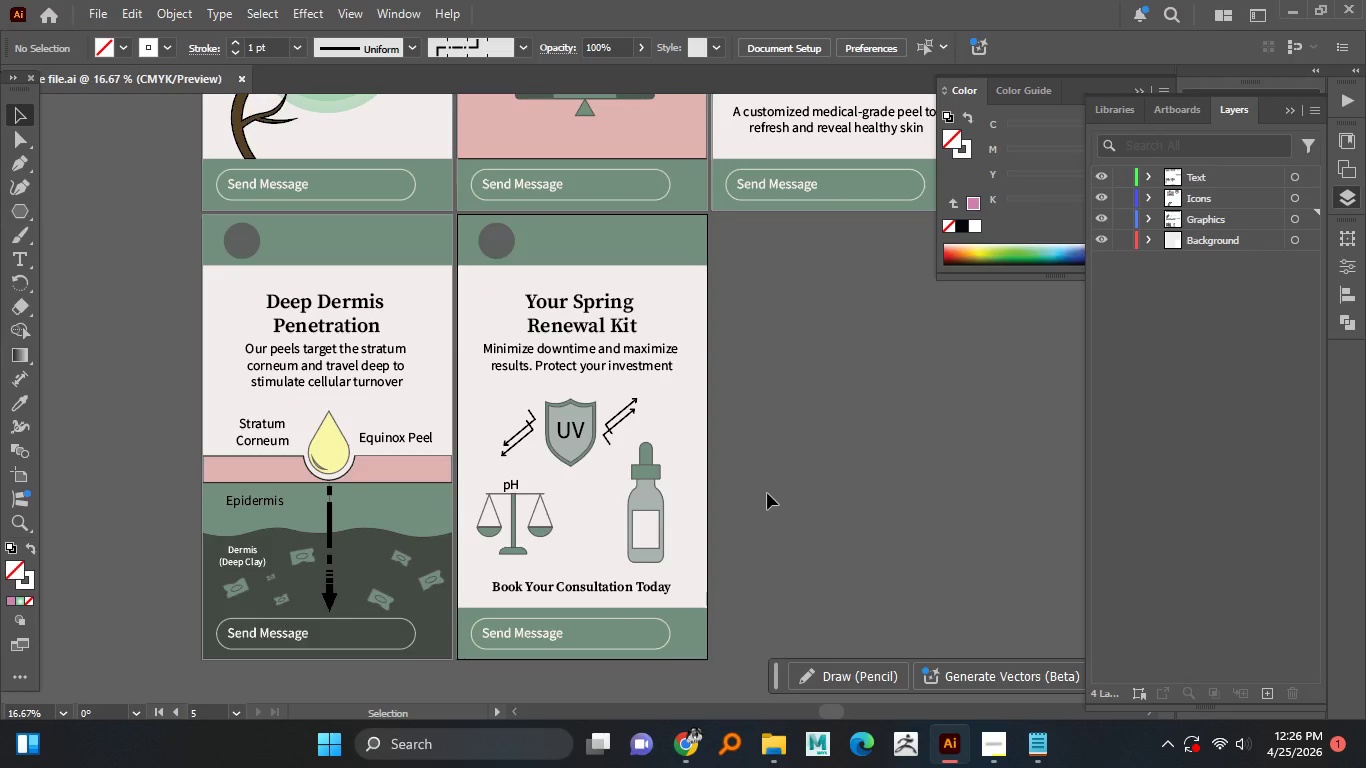 
wait(16.5)
 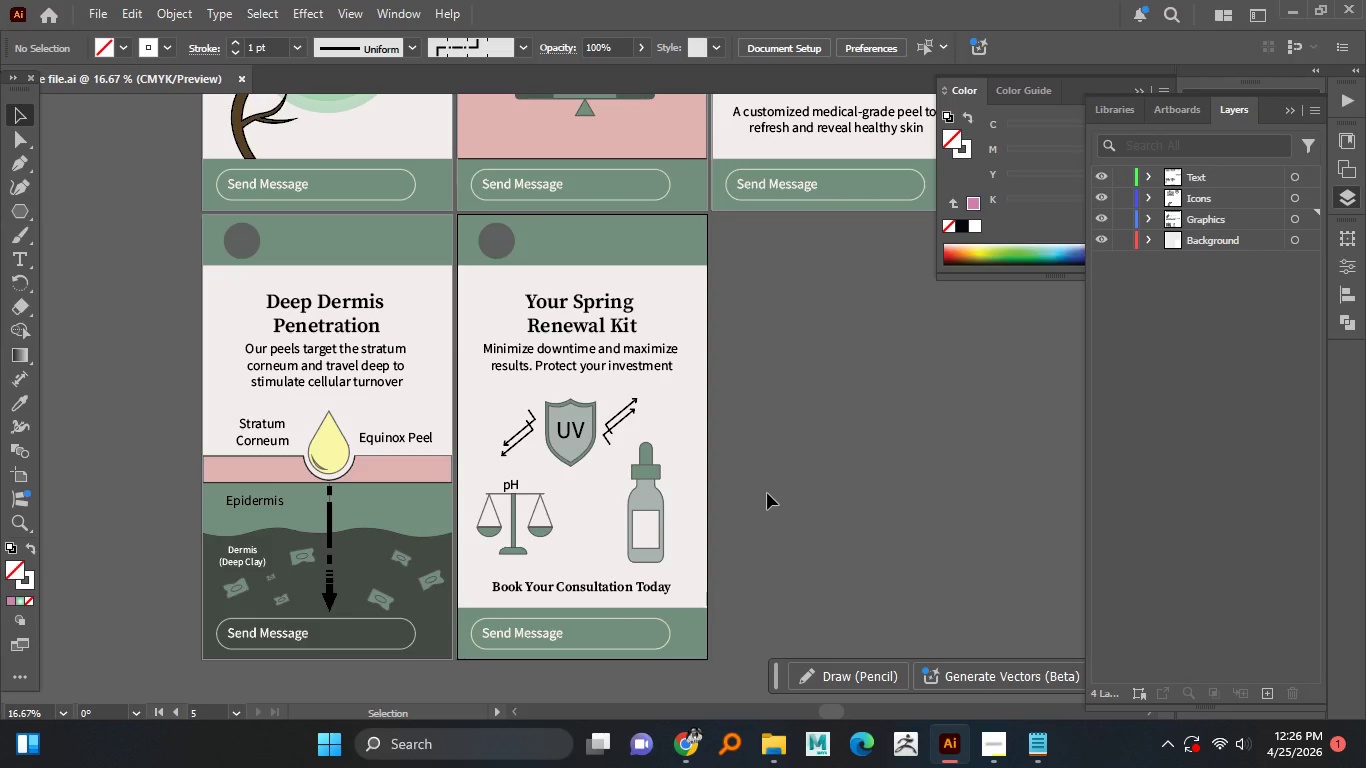 
hold_key(key=AltLeft, duration=1.51)
 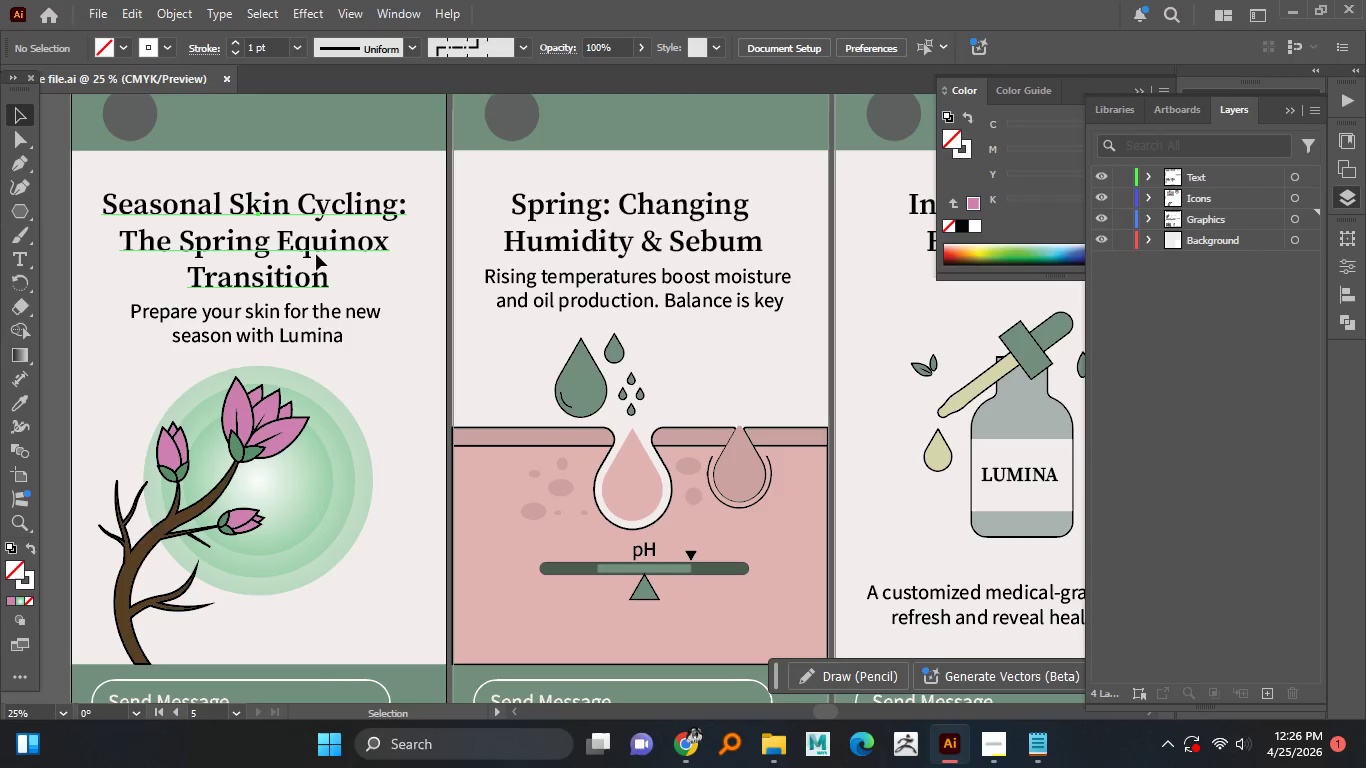 
key(Alt+AltLeft)
 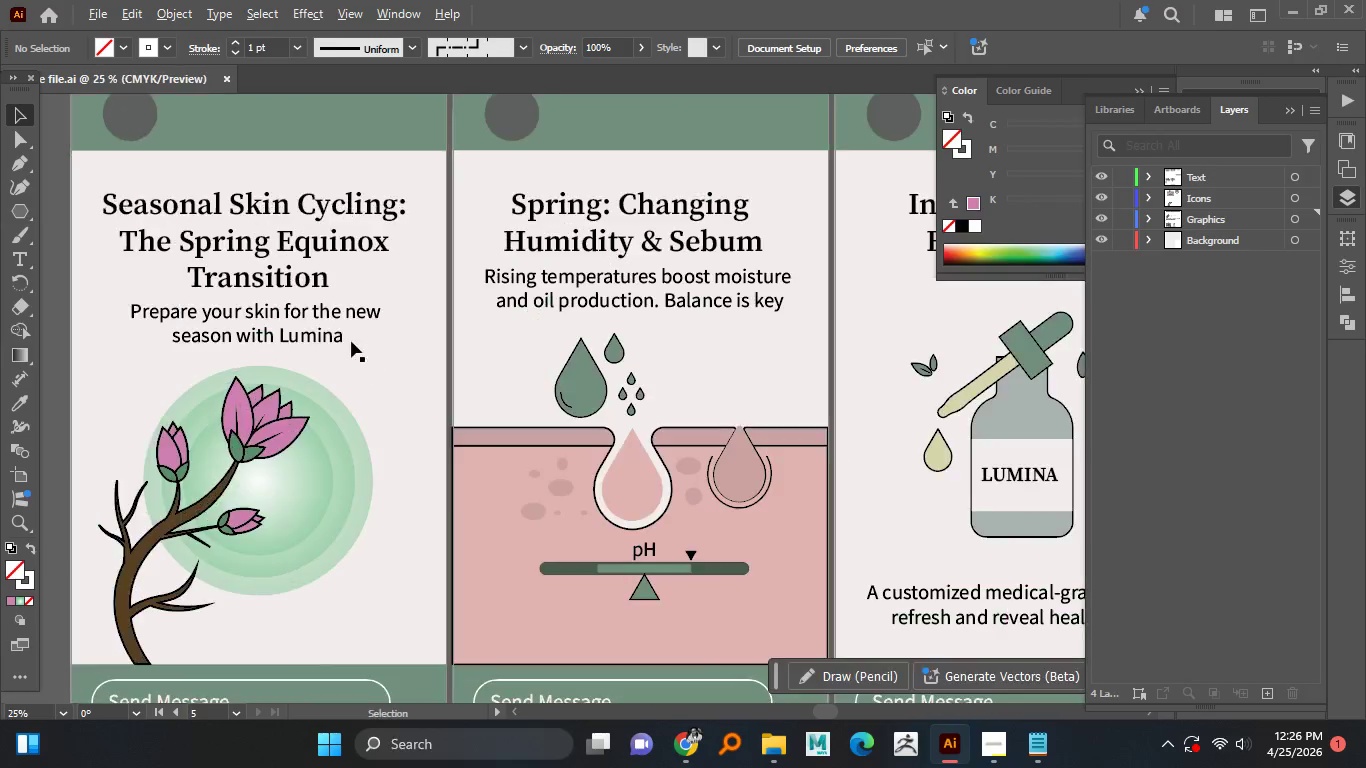 
hold_key(key=AltLeft, duration=3.3)
 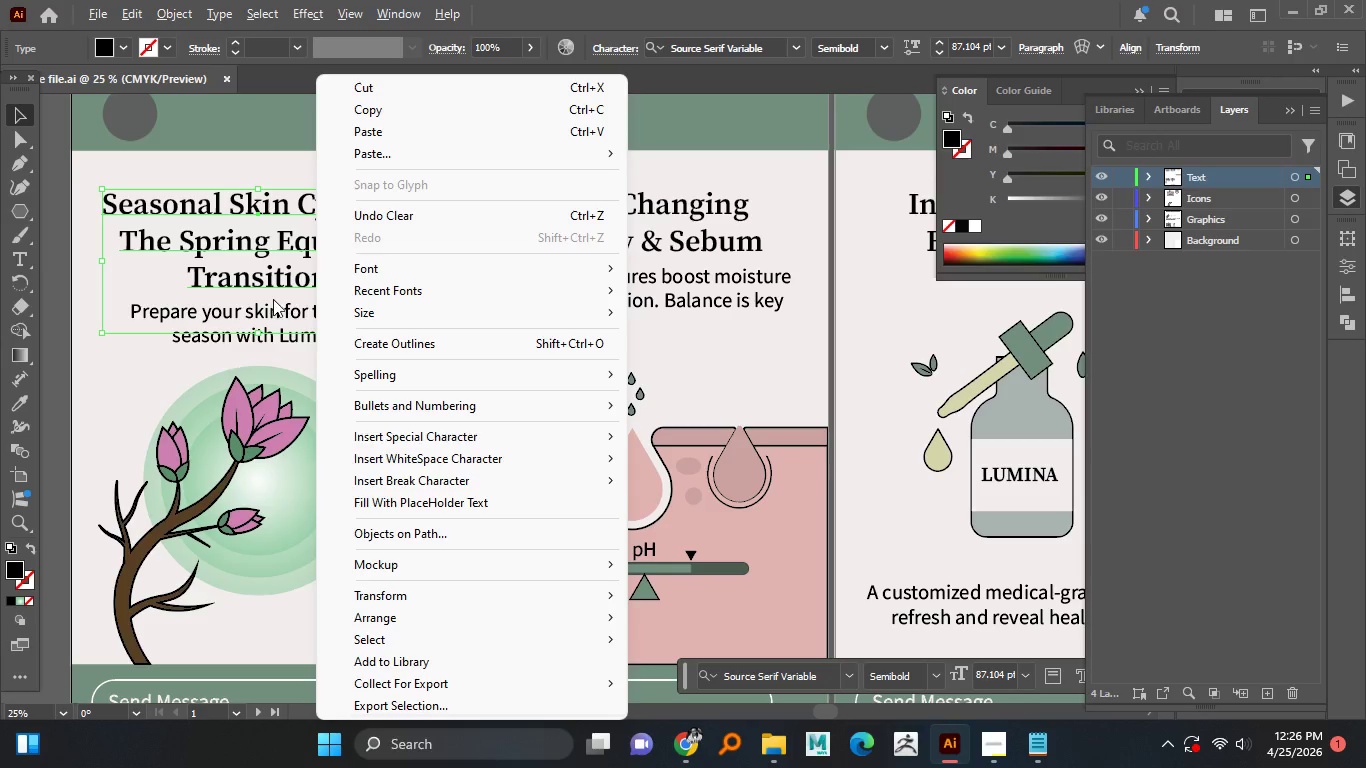 
scroll: coordinate [465, 367], scroll_direction: up, amount: 1.0
 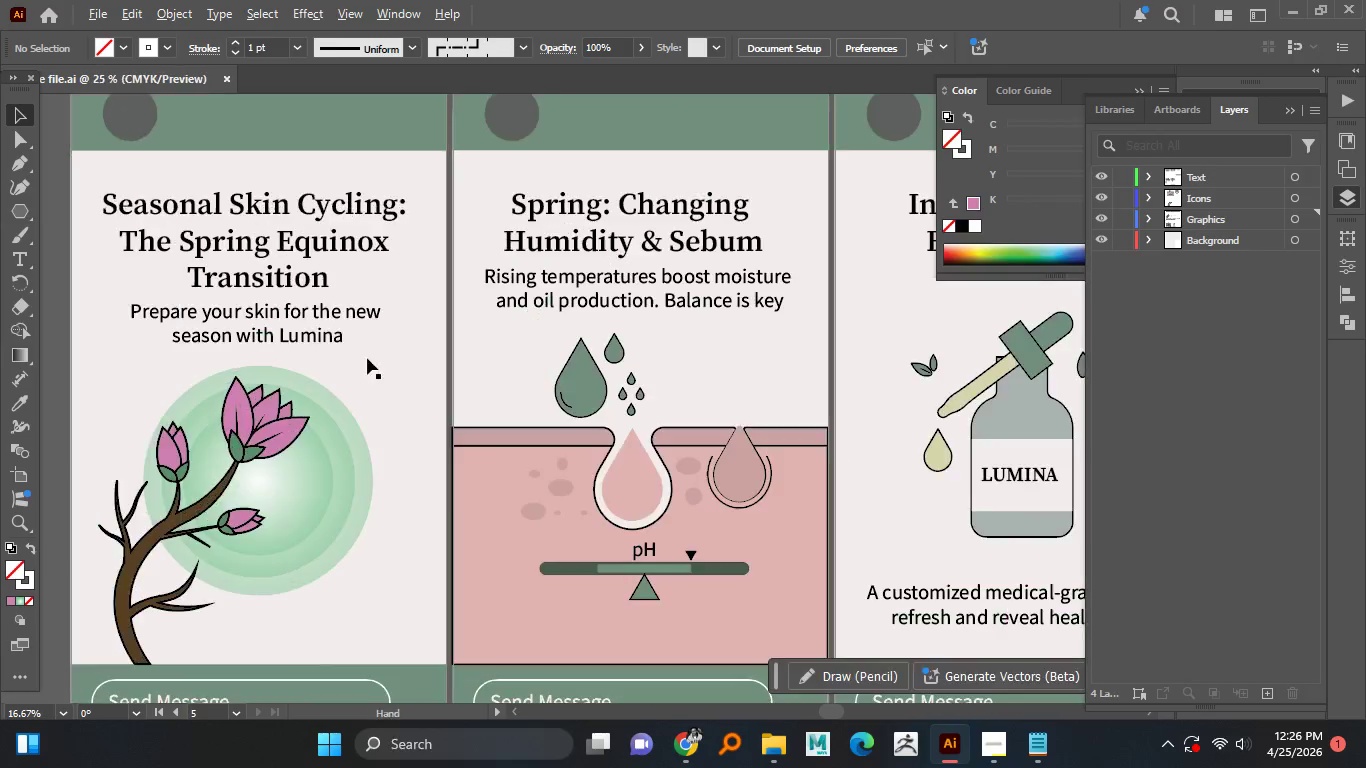 
left_click([316, 254])
 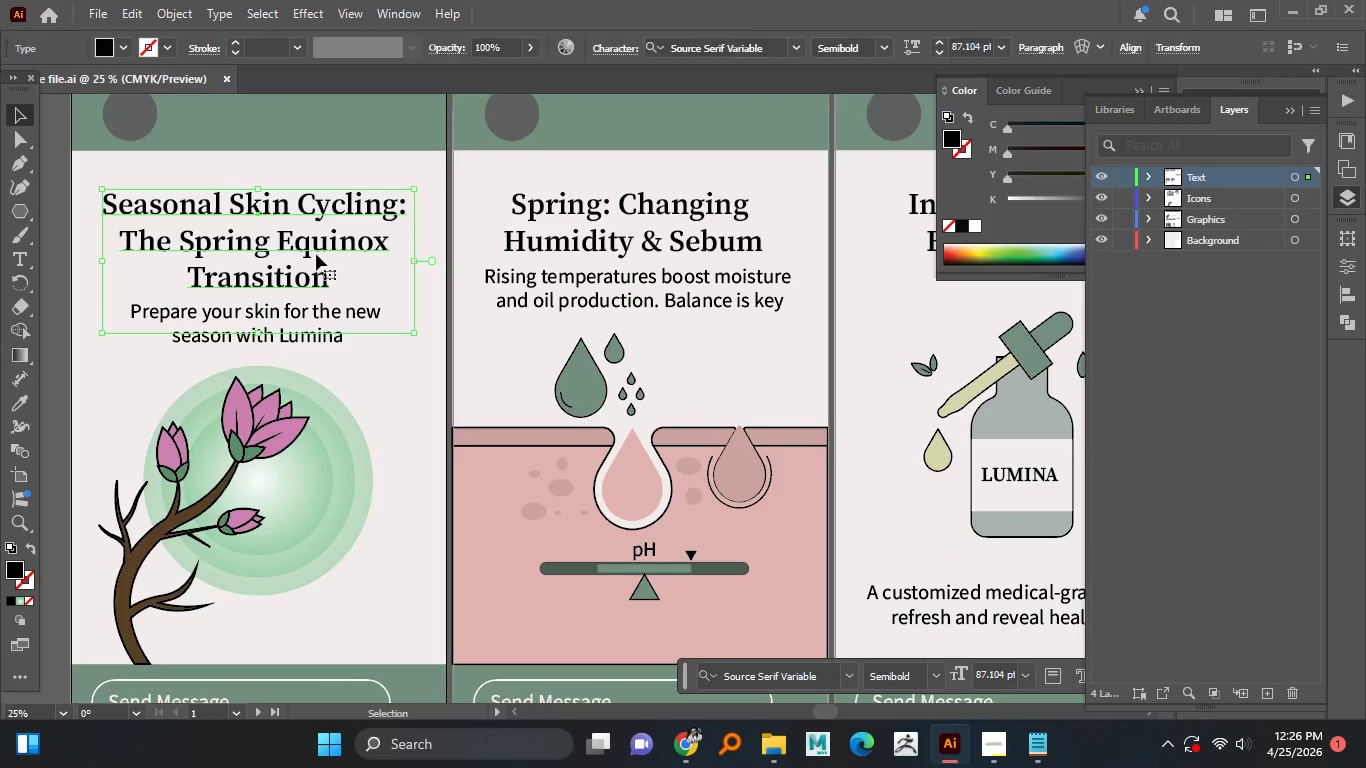 
right_click([316, 254])
 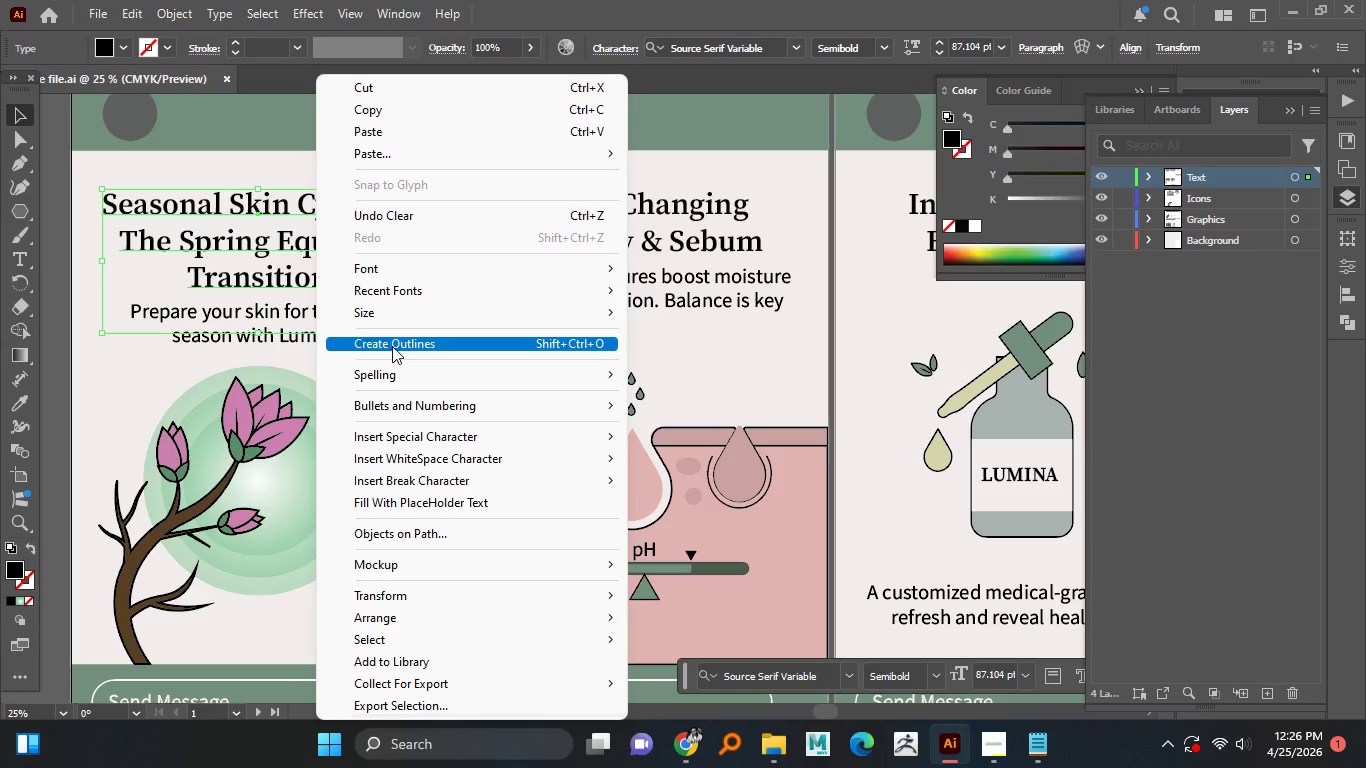 
hold_key(key=AltLeft, duration=0.94)
scroll: coordinate [267, 302], scroll_direction: down, amount: 3.0
 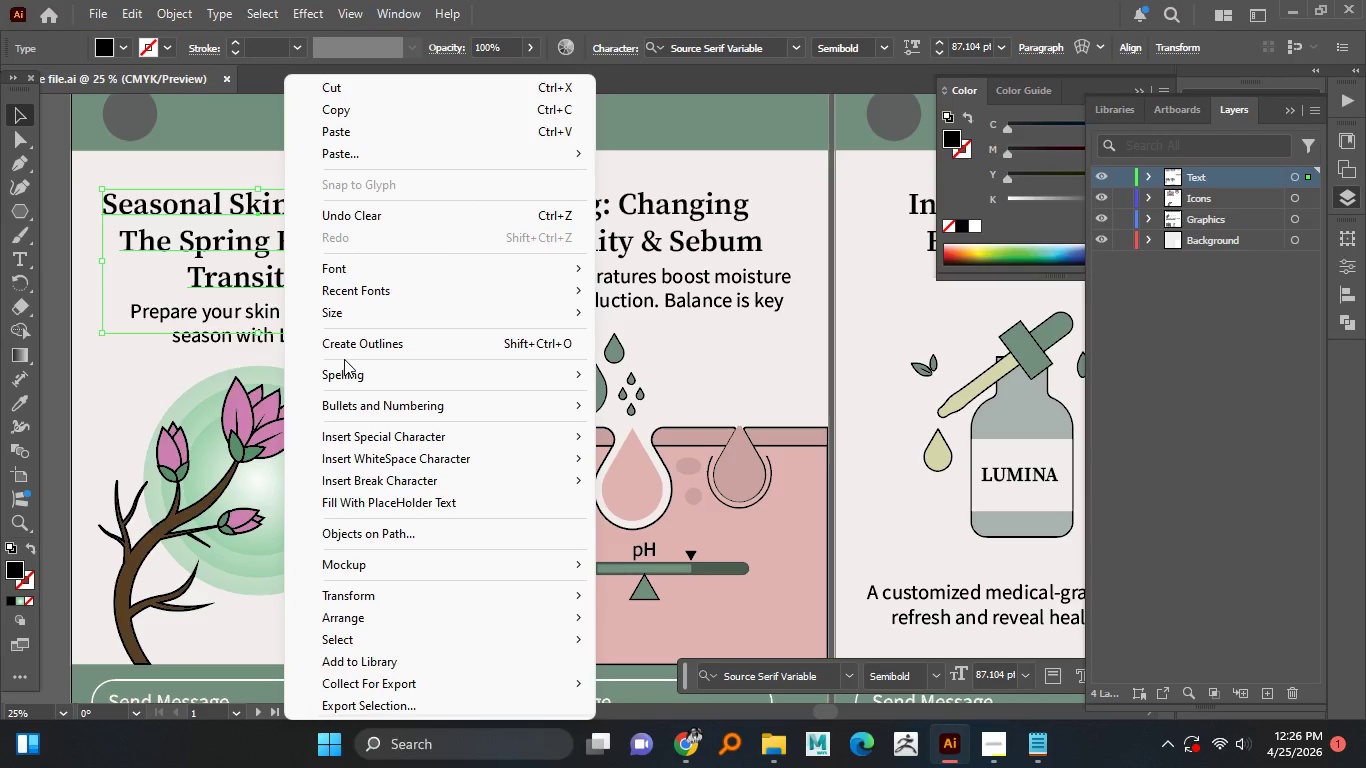 
left_click([386, 378])
 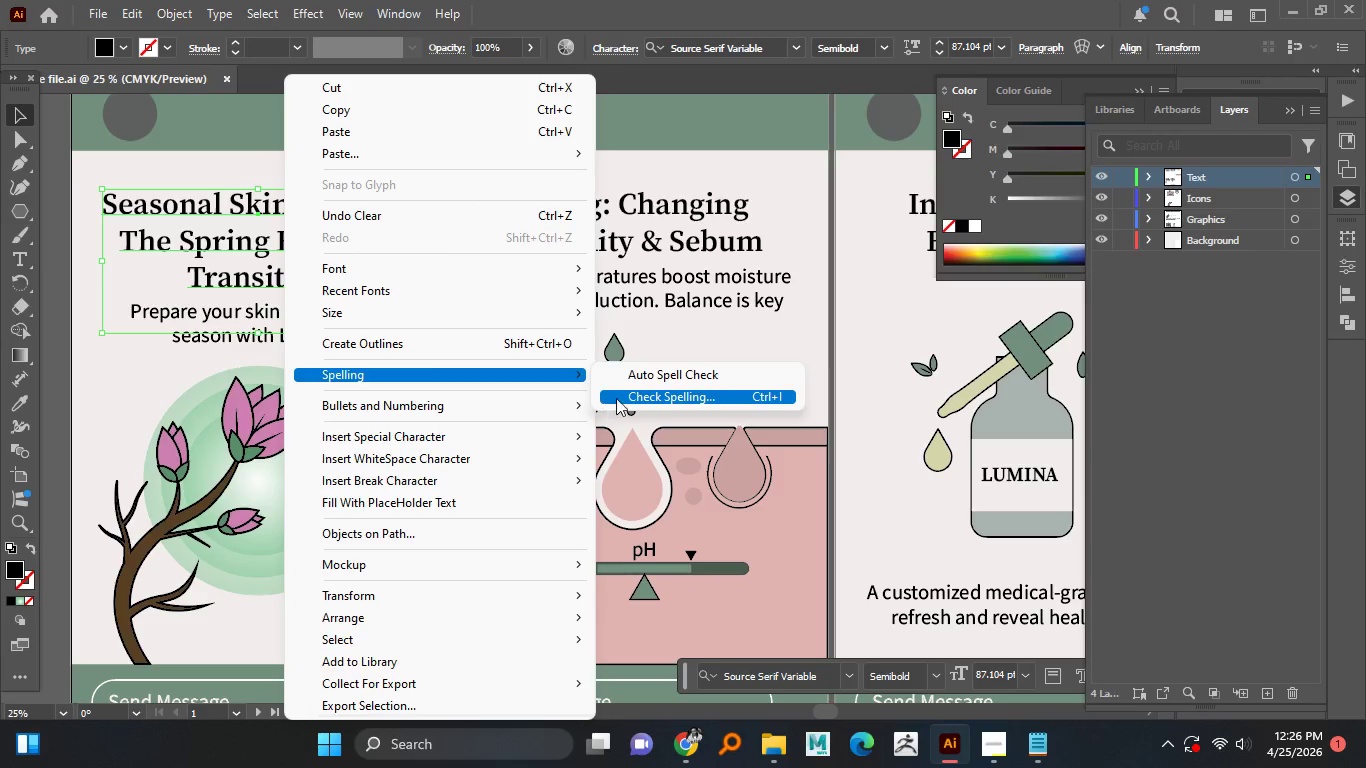 
left_click([625, 396])
 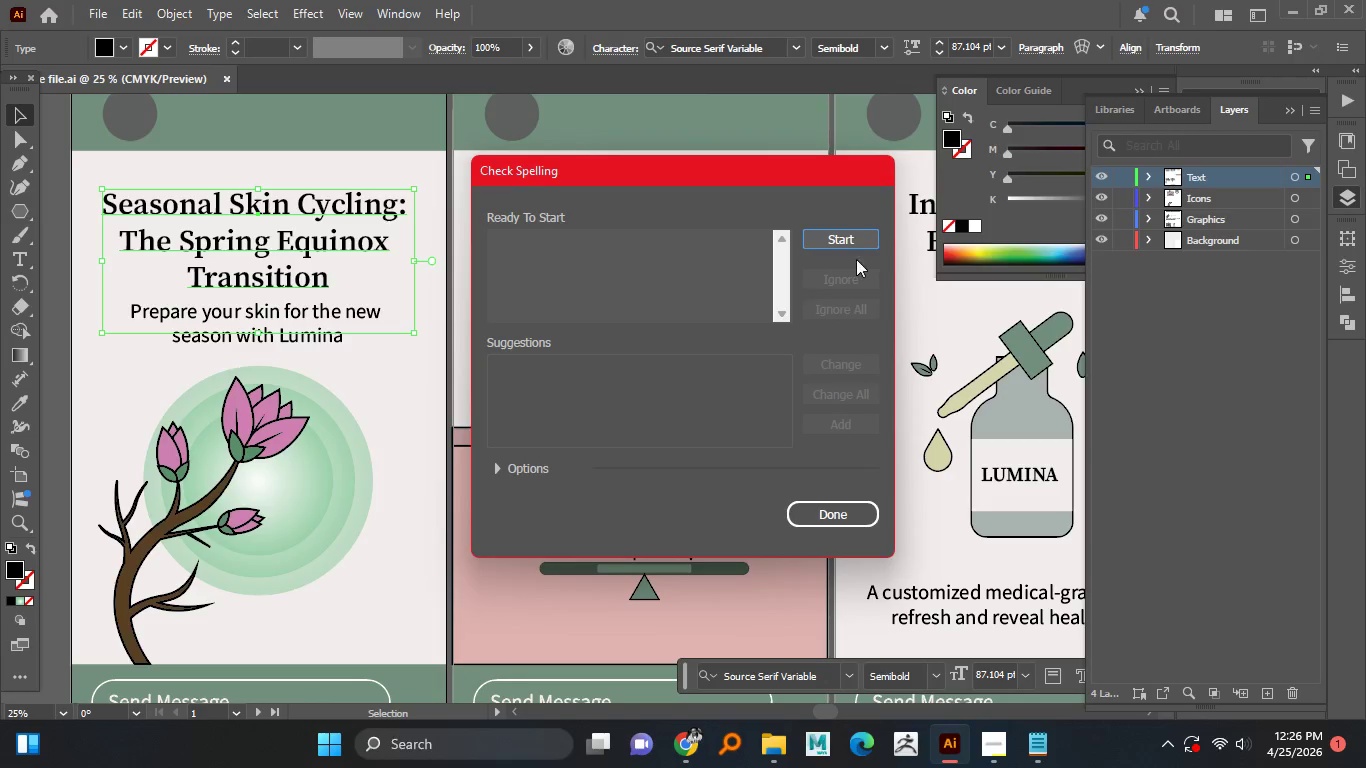 
left_click([859, 241])
 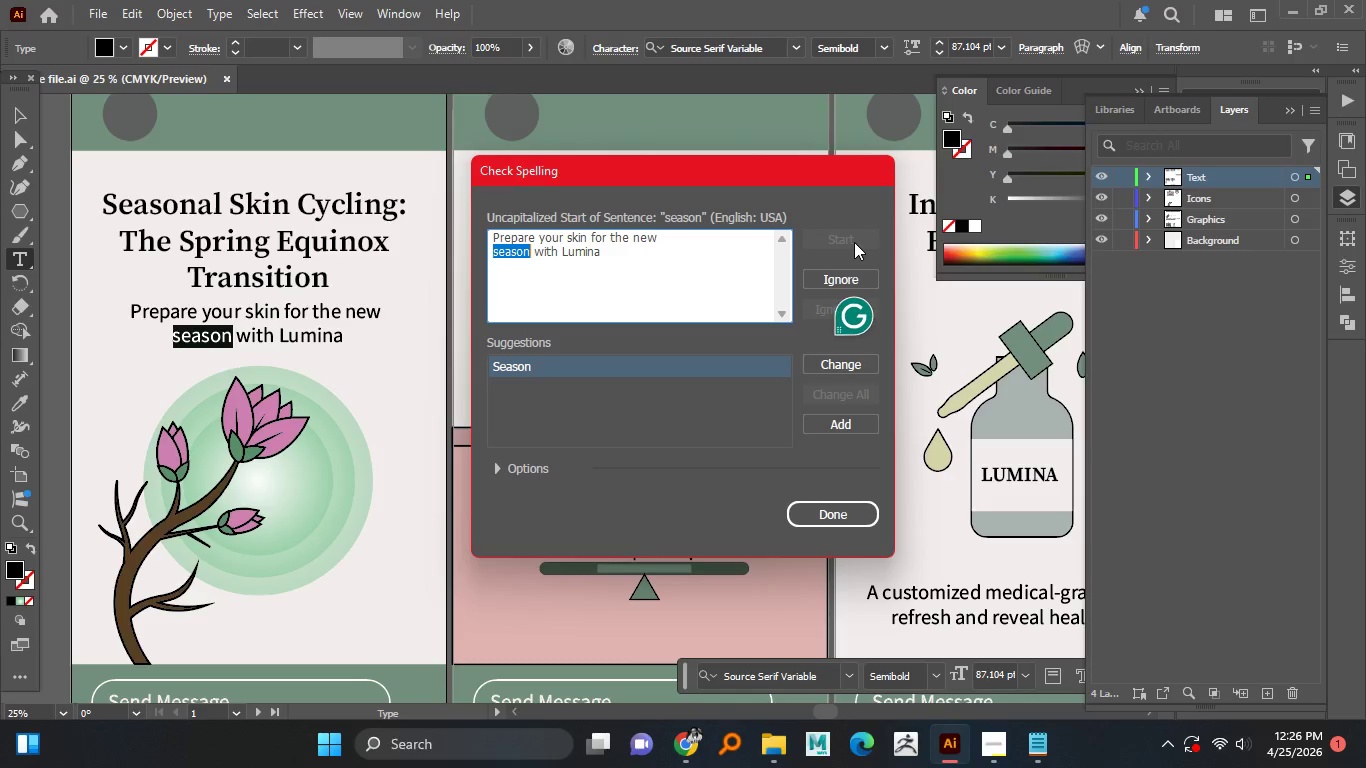 
wait(9.52)
 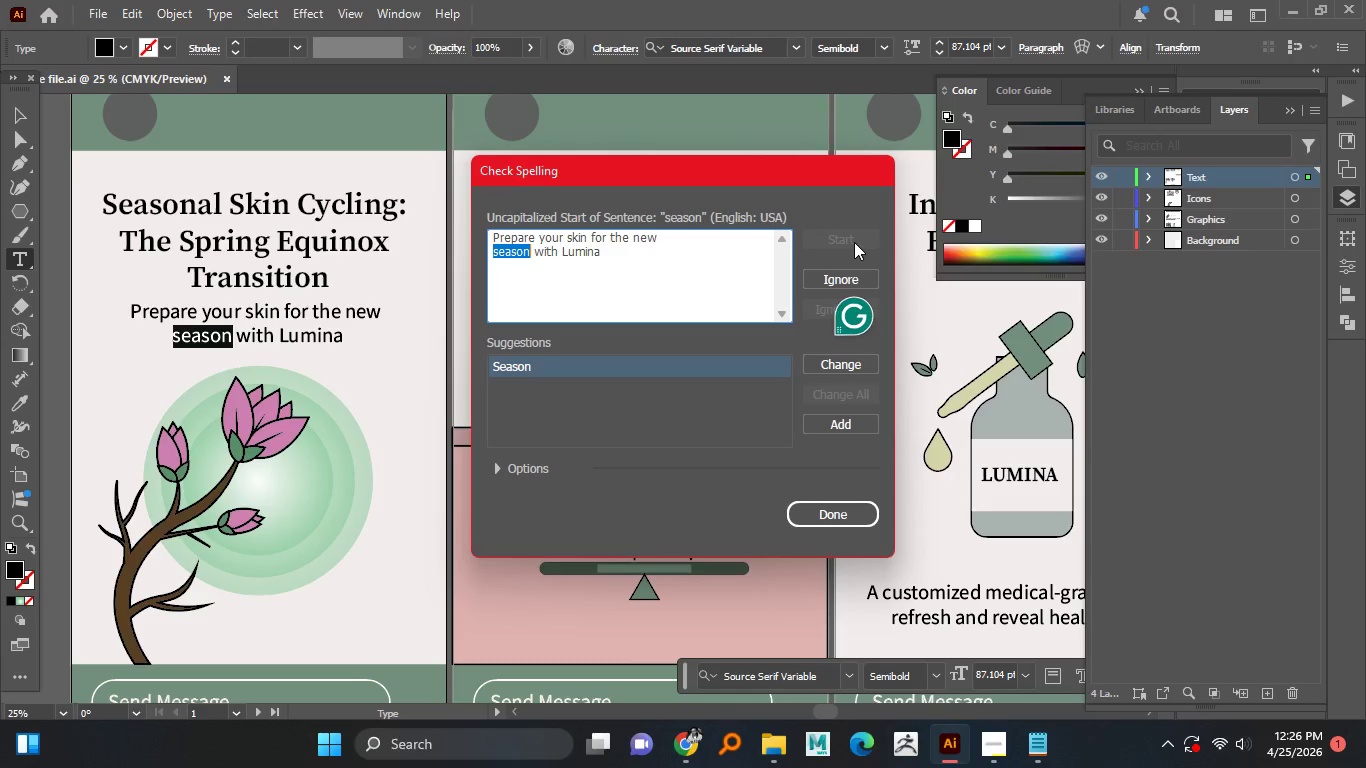 
left_click([823, 366])
 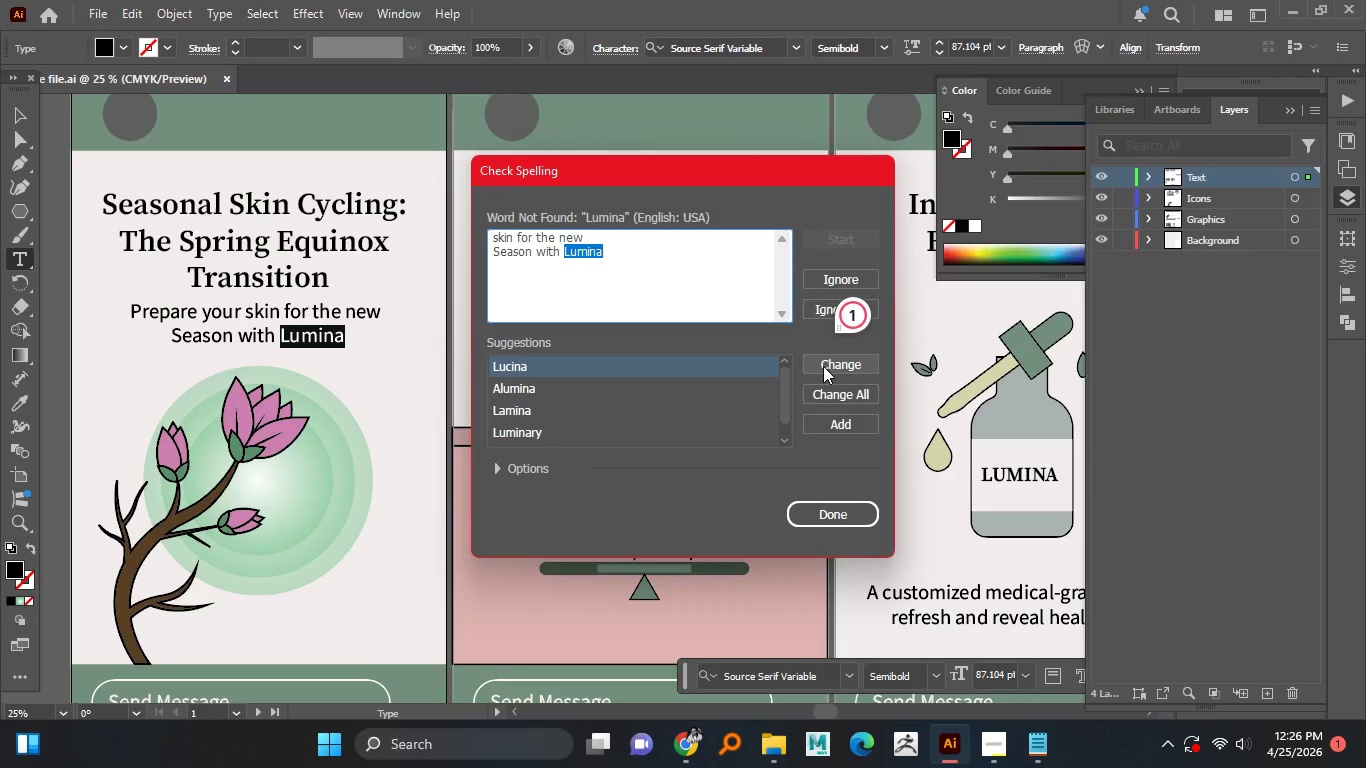 
wait(10.3)
 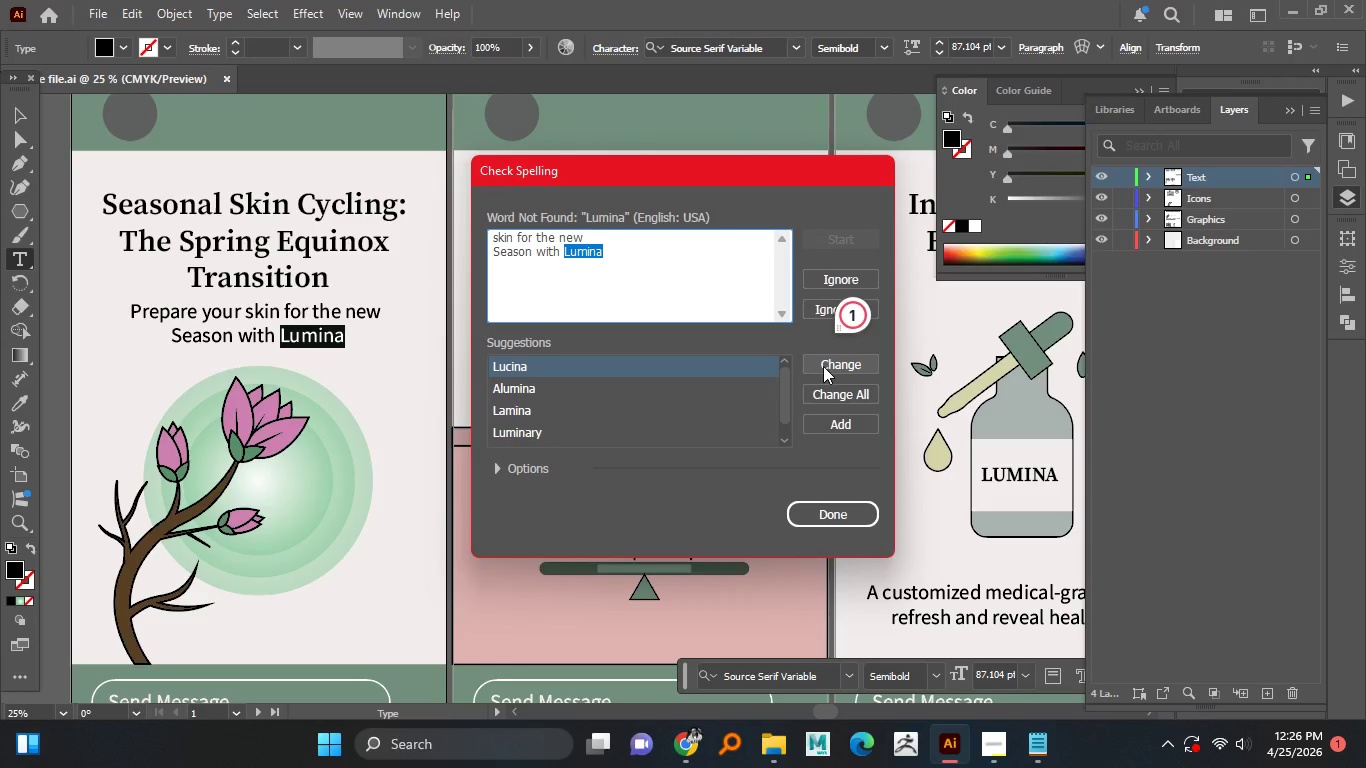 
left_click([819, 285])
 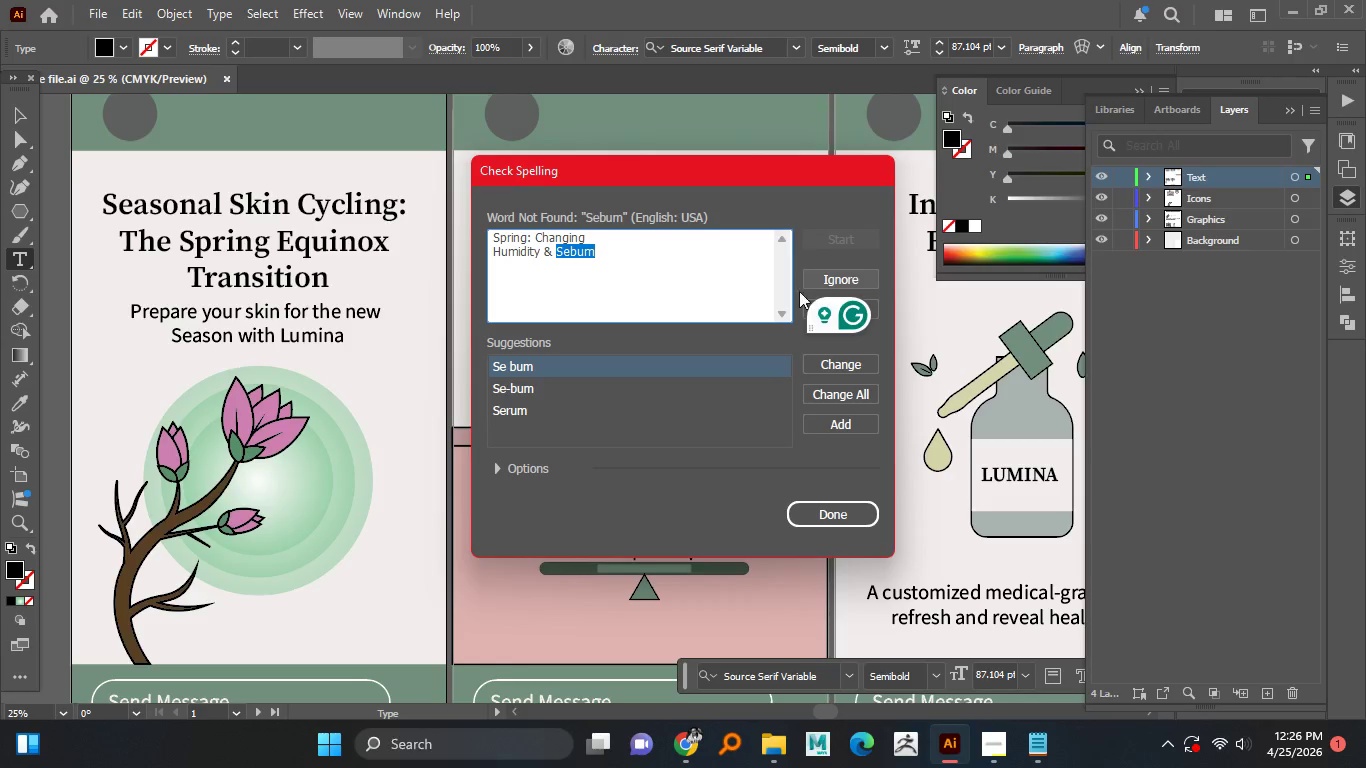 
left_click_drag(start_coordinate=[694, 182], to_coordinate=[321, 189])
 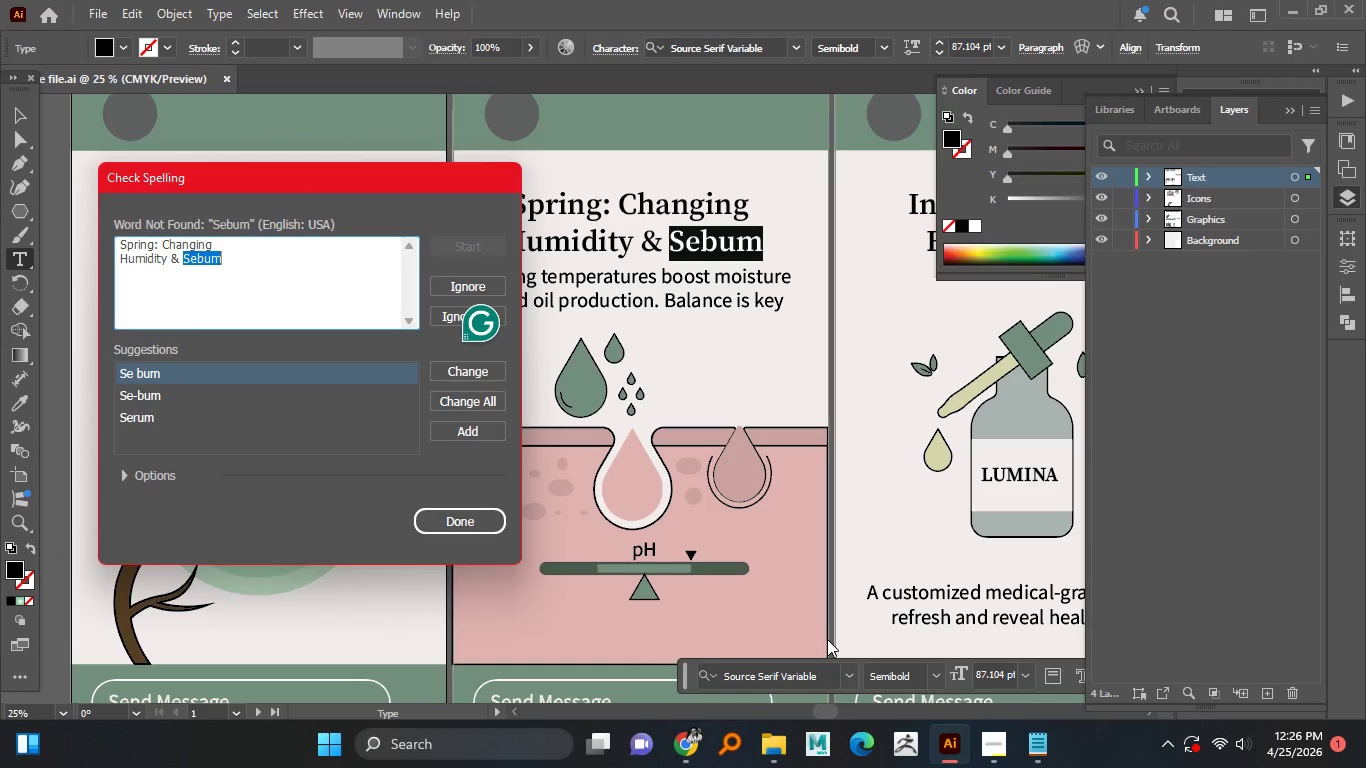 
wait(5.75)
 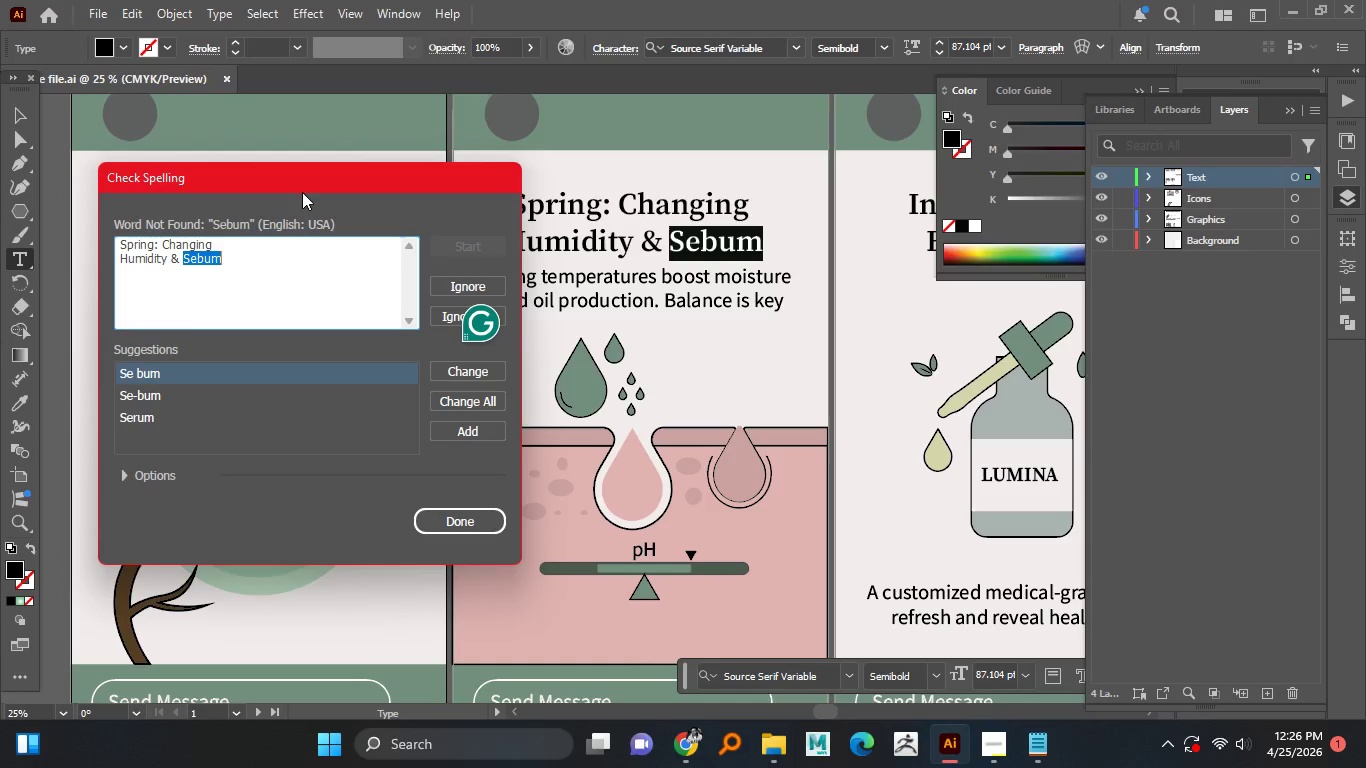 
left_click([1040, 752])
 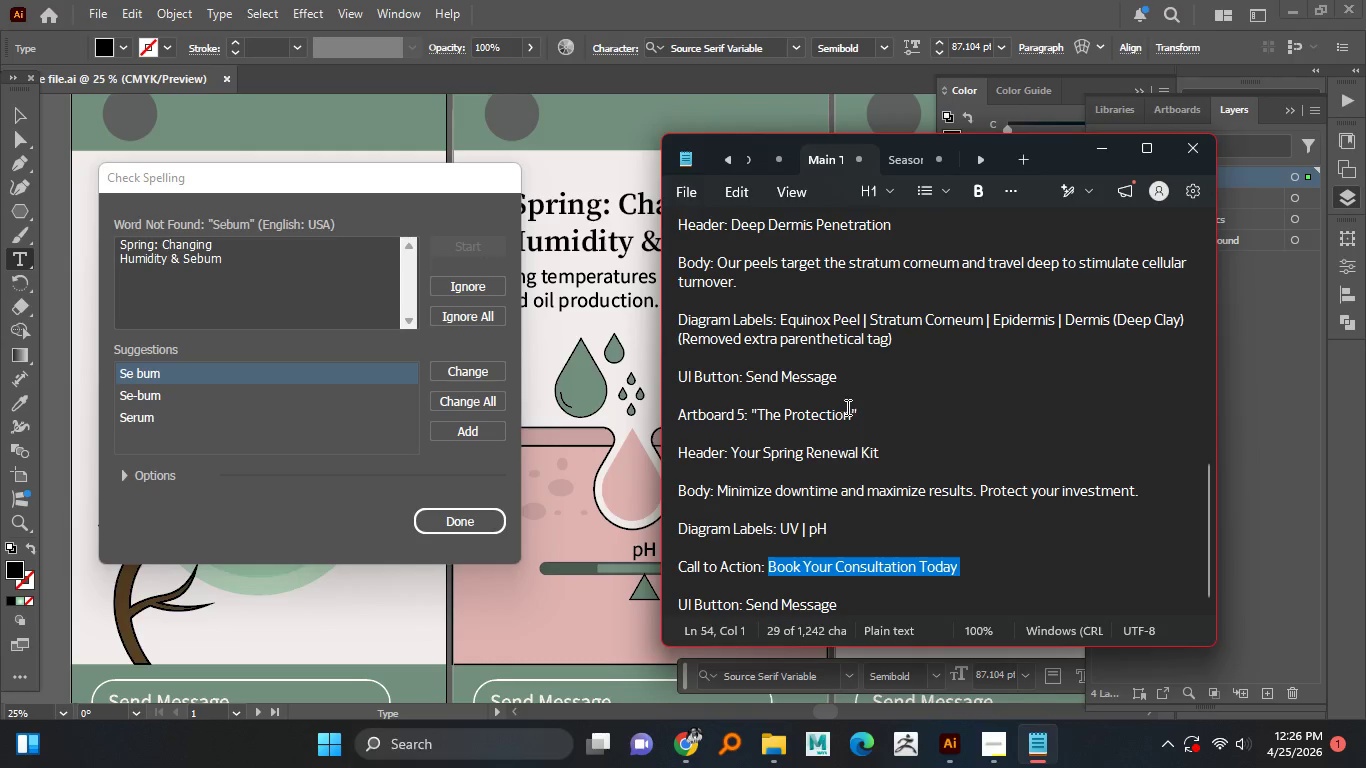 
scroll: coordinate [850, 408], scroll_direction: up, amount: 5.0
 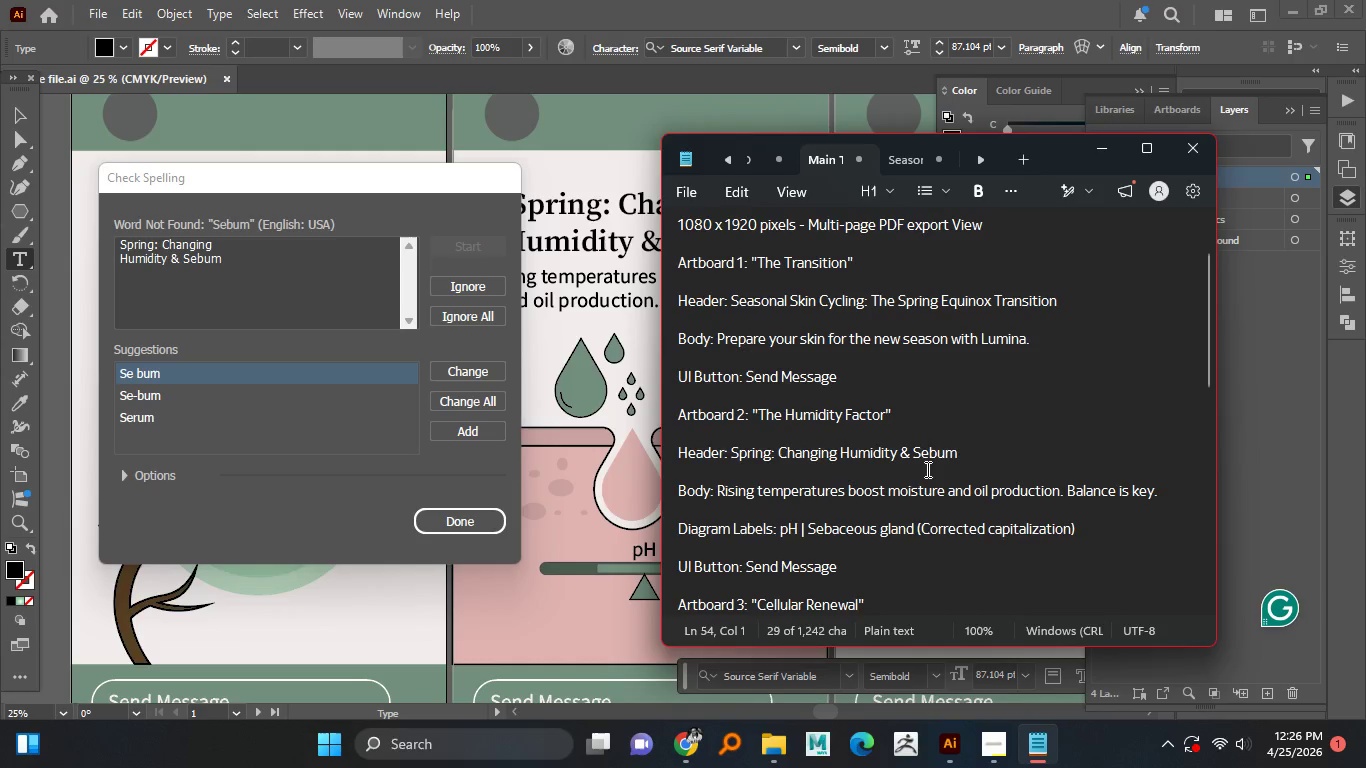 
left_click([927, 462])
 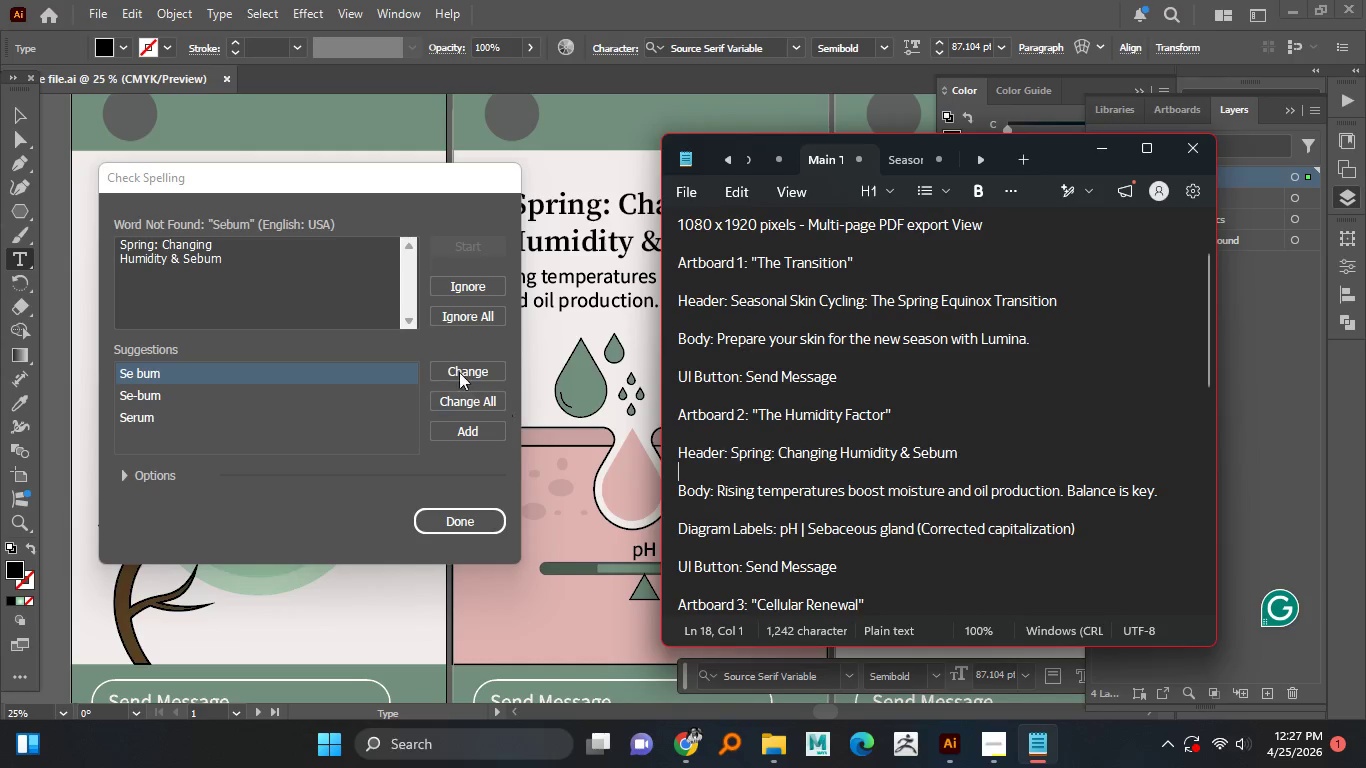 
left_click([381, 182])
 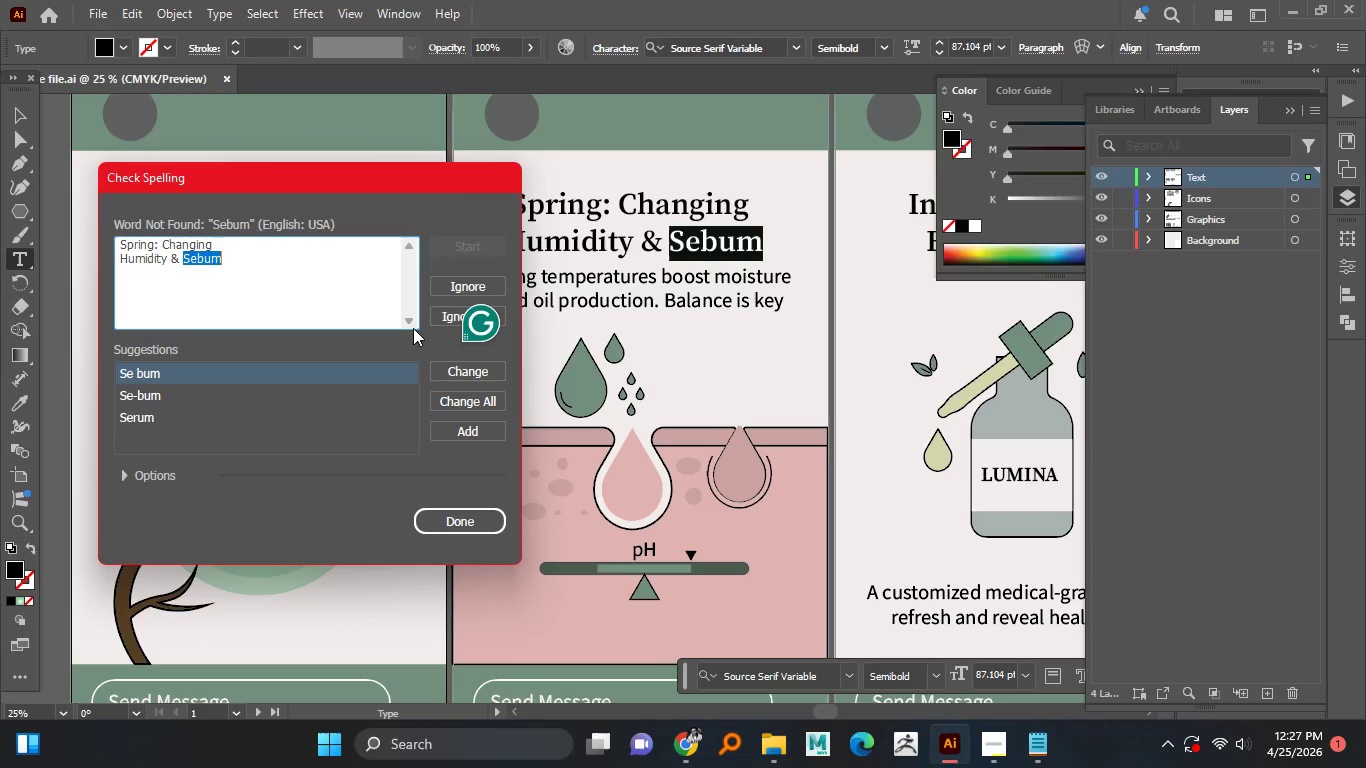 
wait(5.16)
 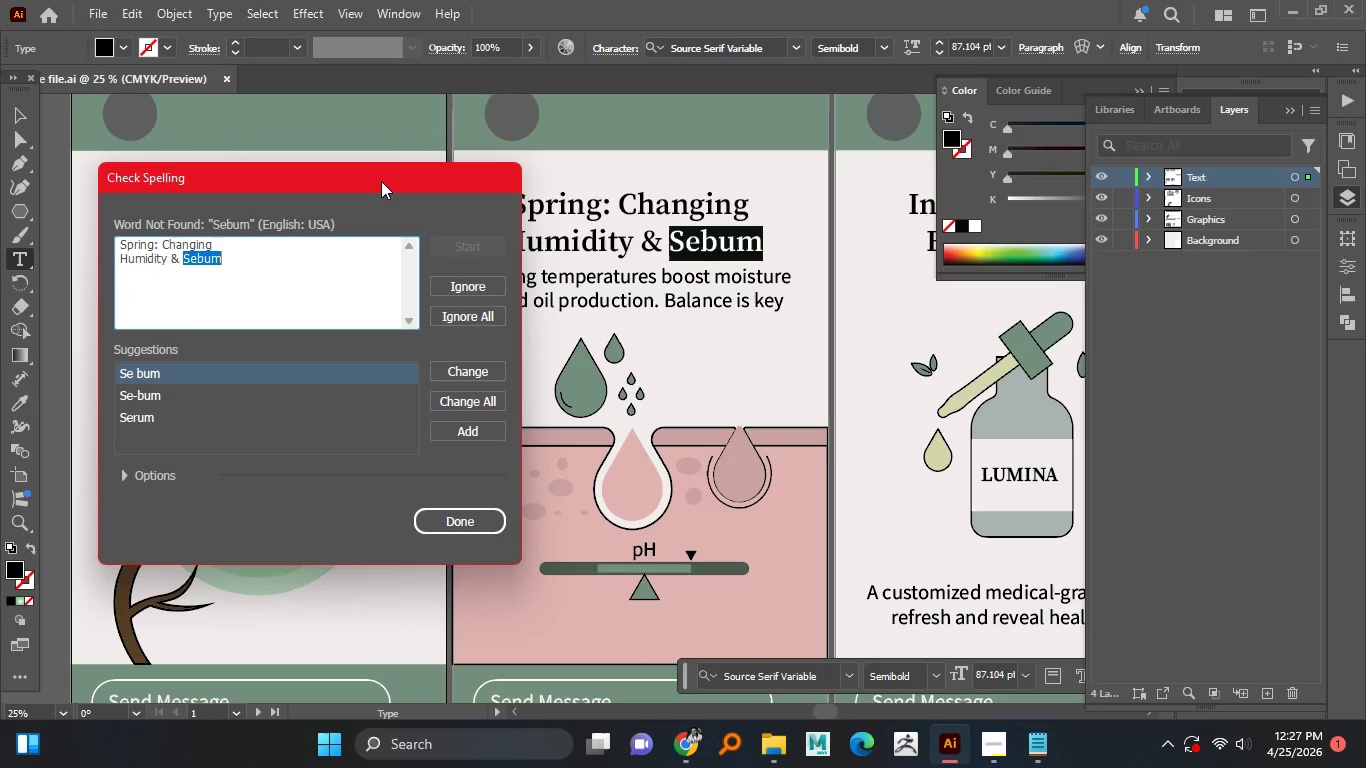 
left_click([444, 291])
 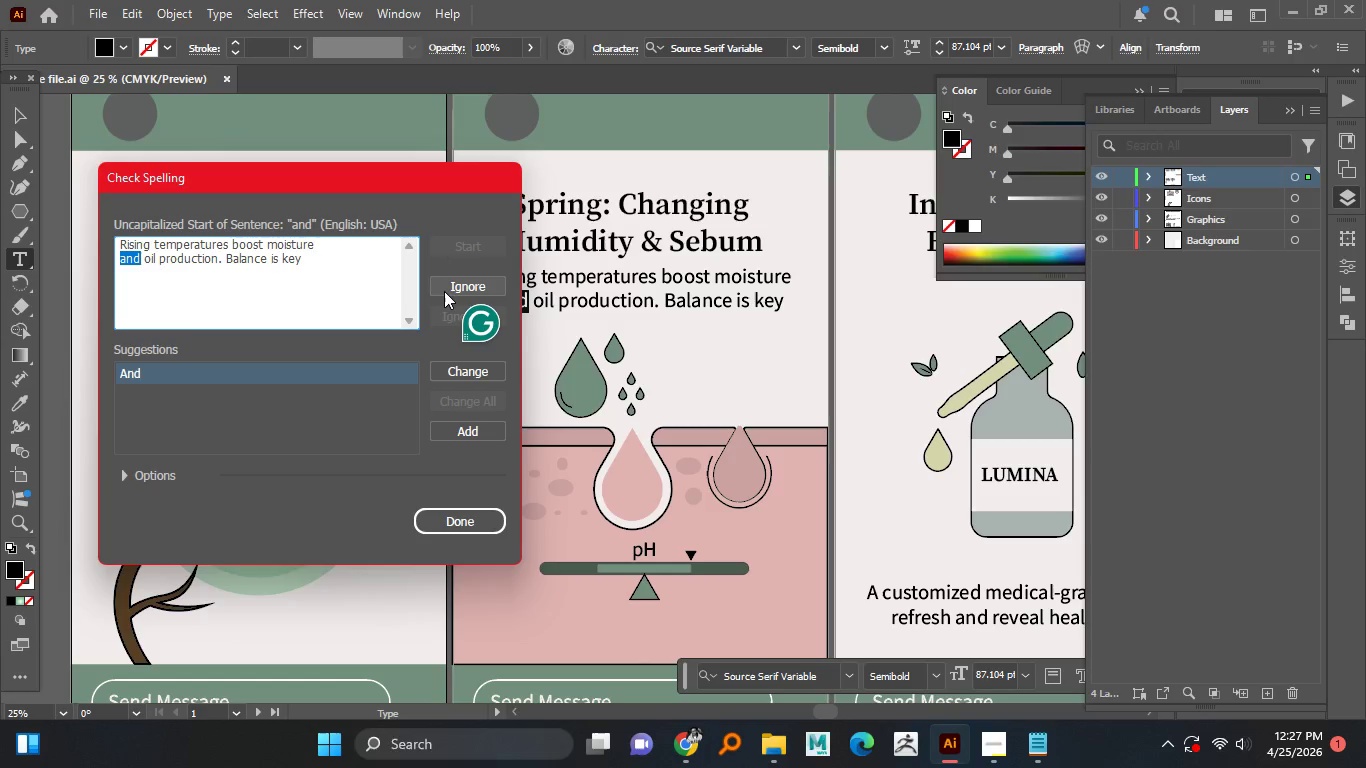 
wait(5.23)
 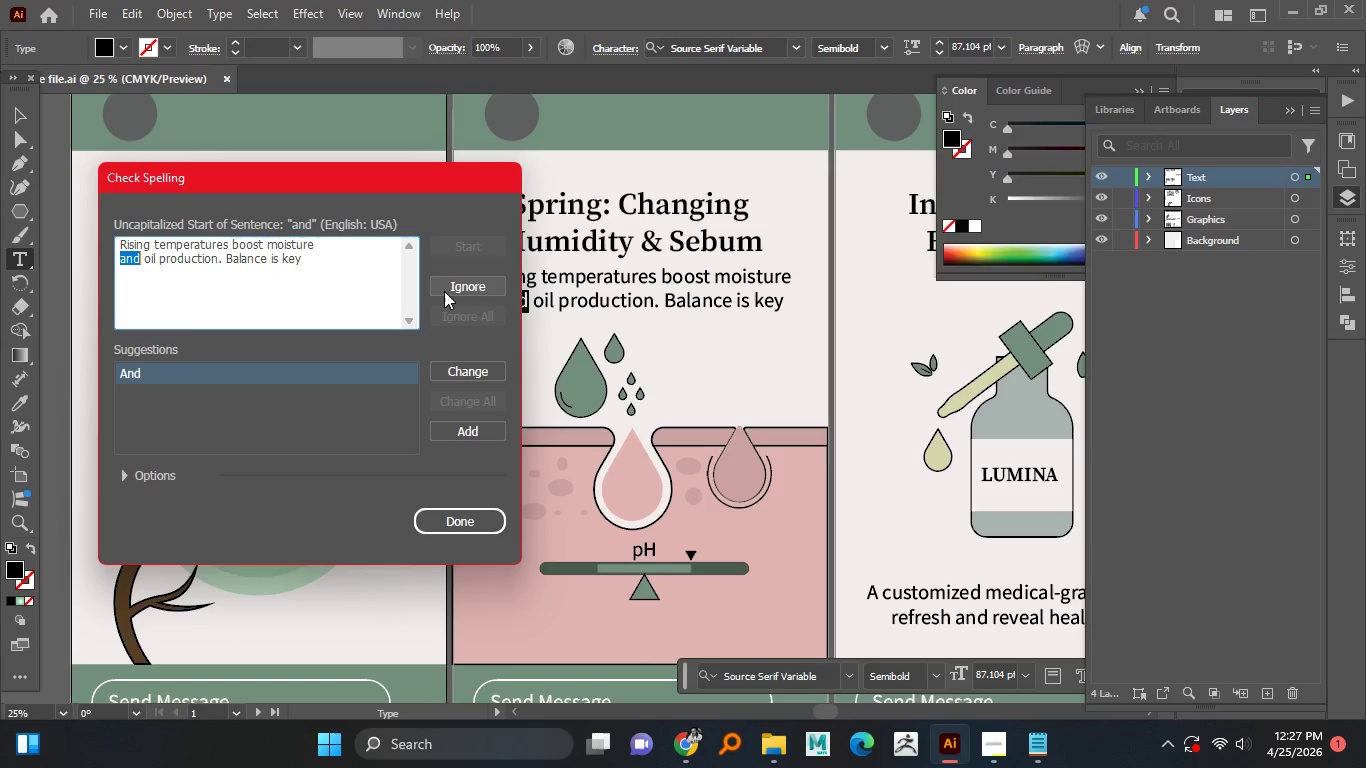 
left_click([437, 367])
 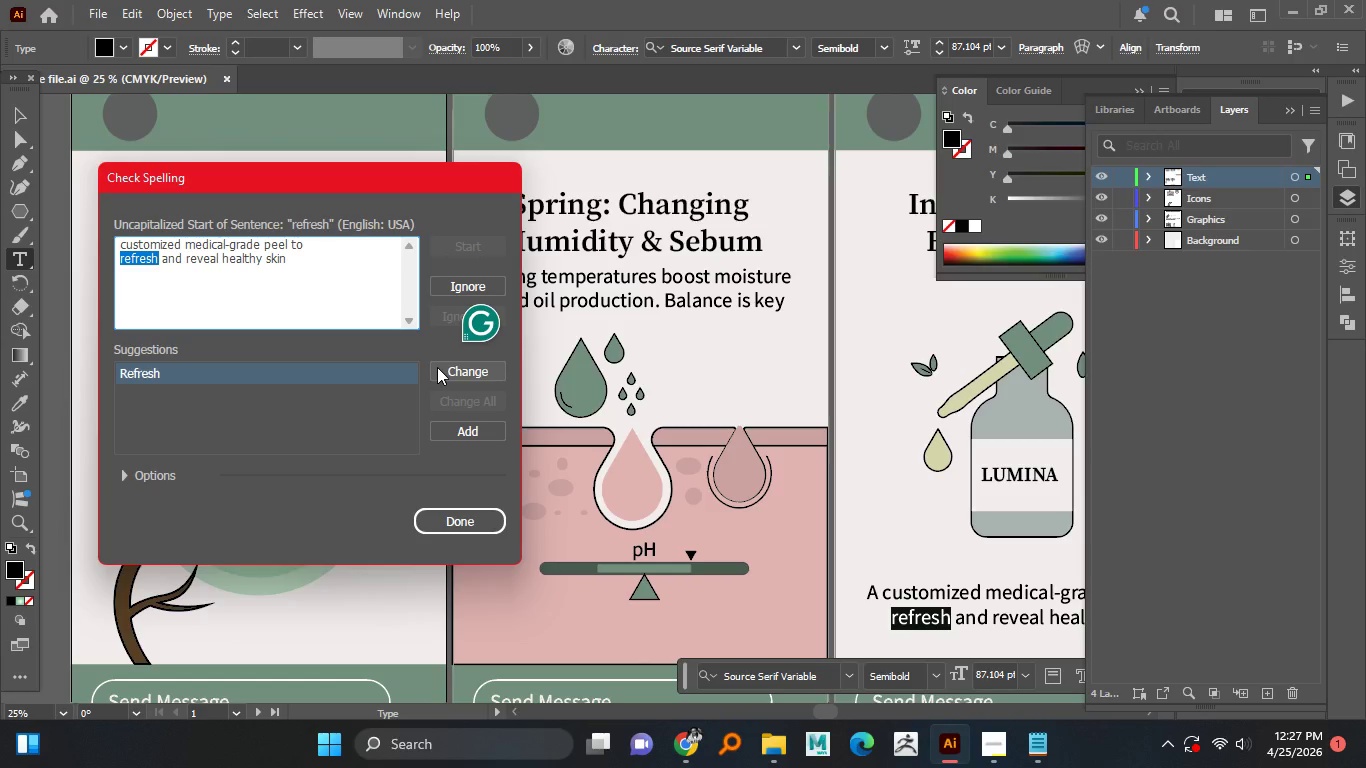 
wait(8.12)
 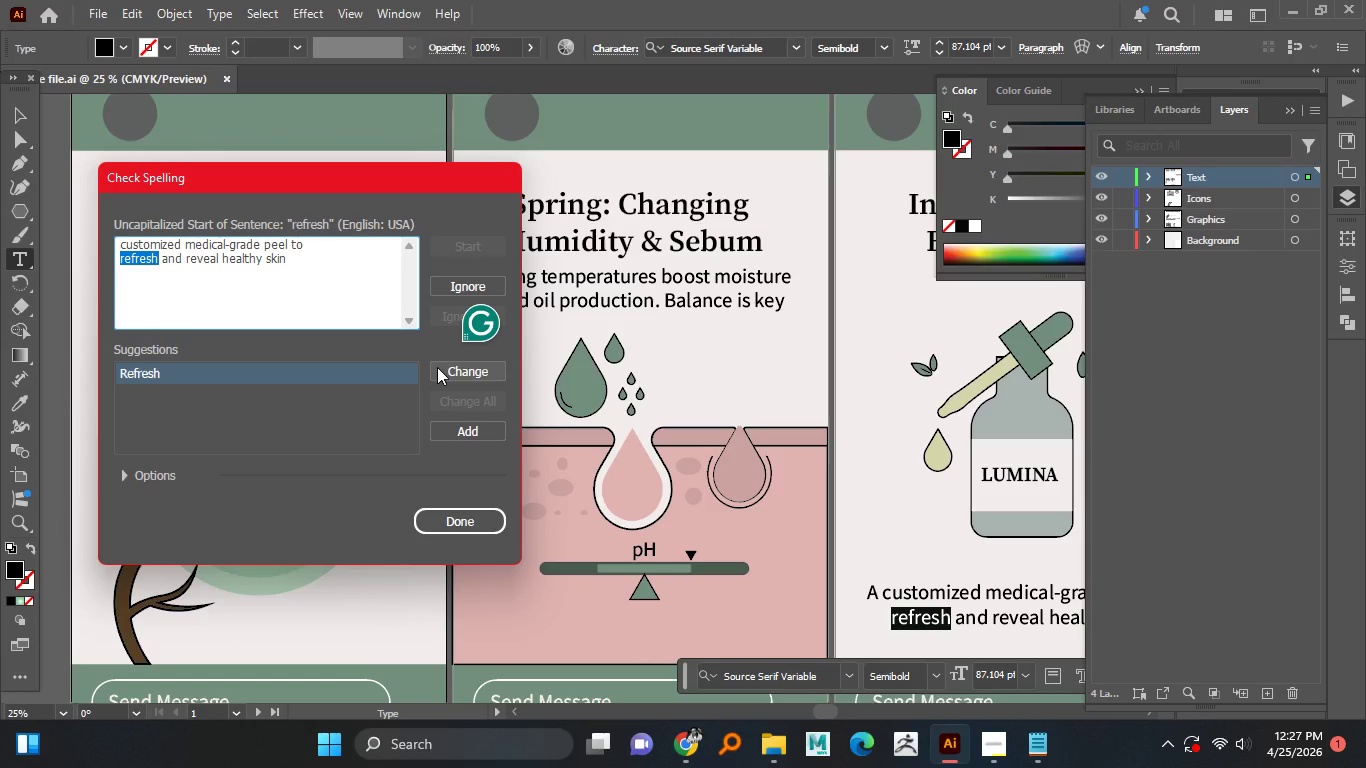 
left_click([456, 296])
 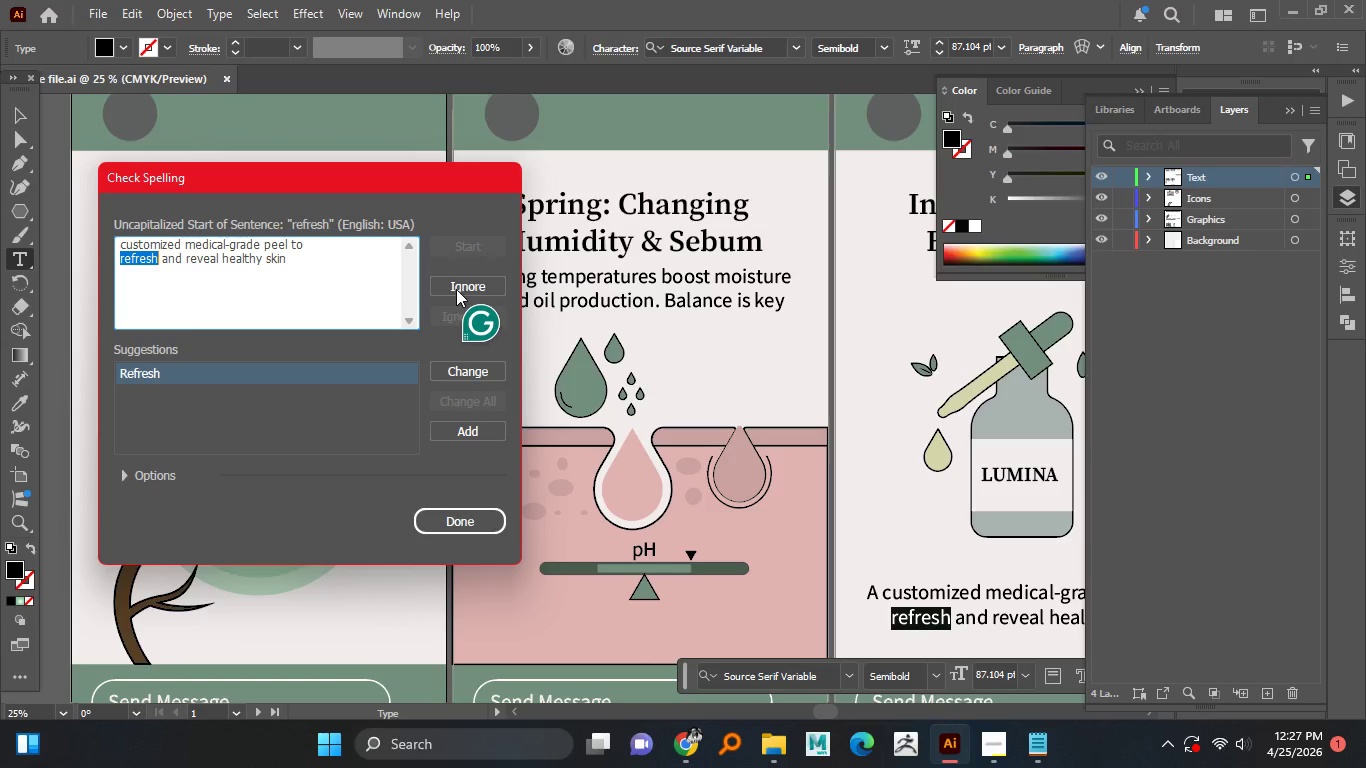 
left_click([458, 284])
 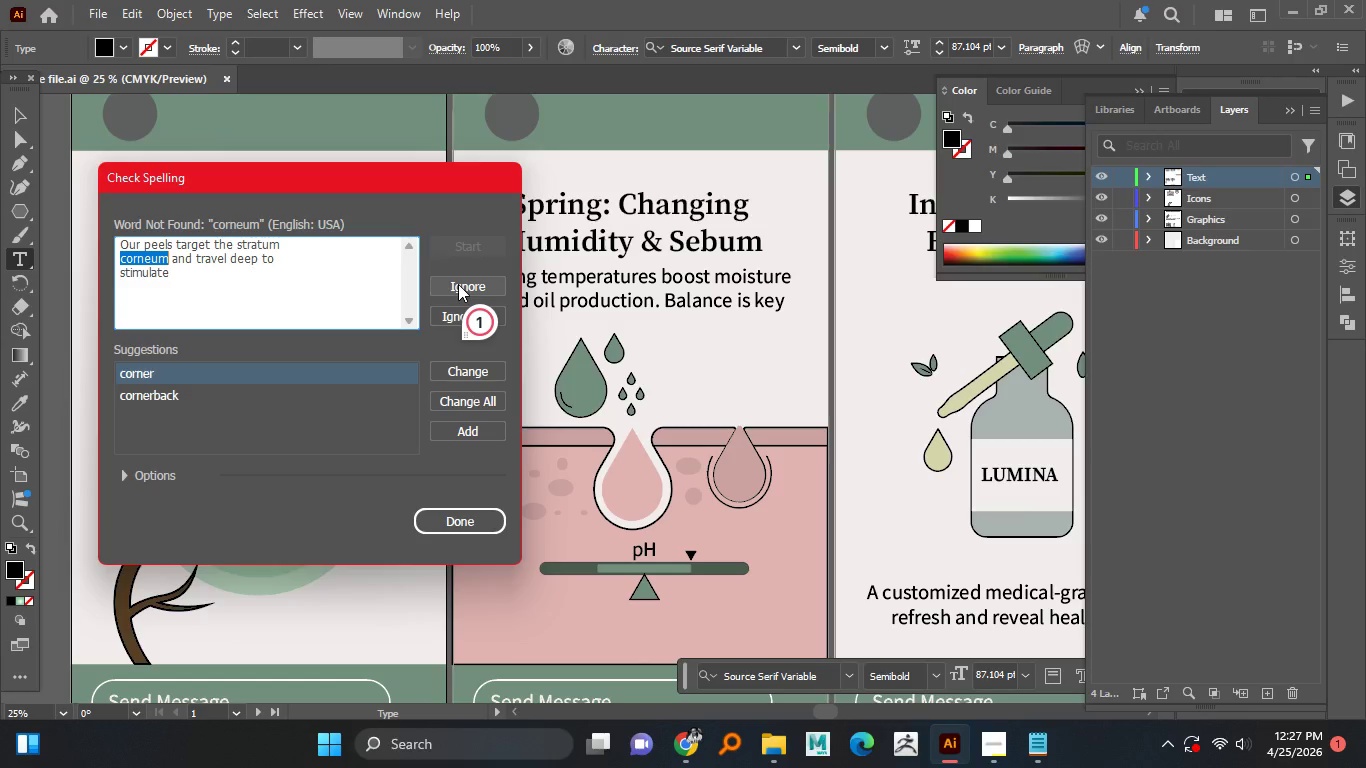 
wait(14.61)
 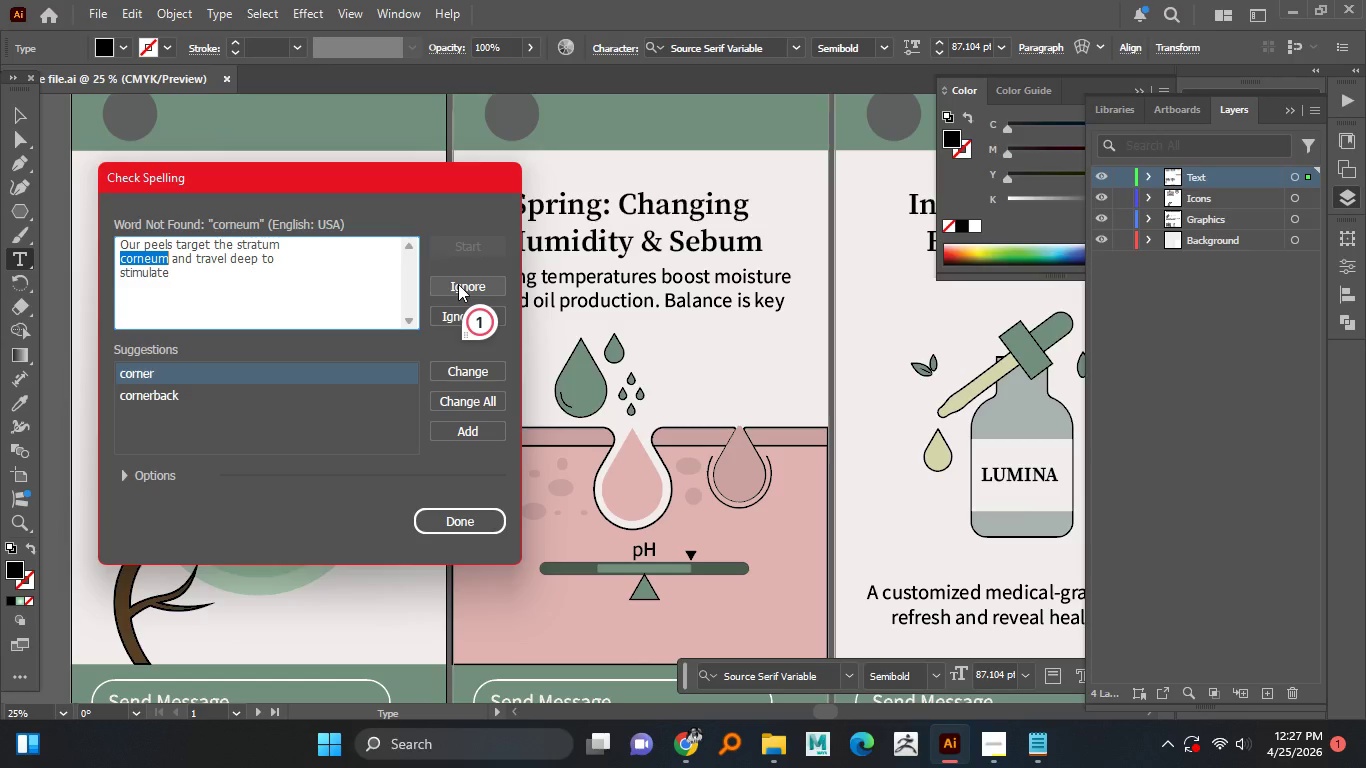 
left_click([458, 284])
 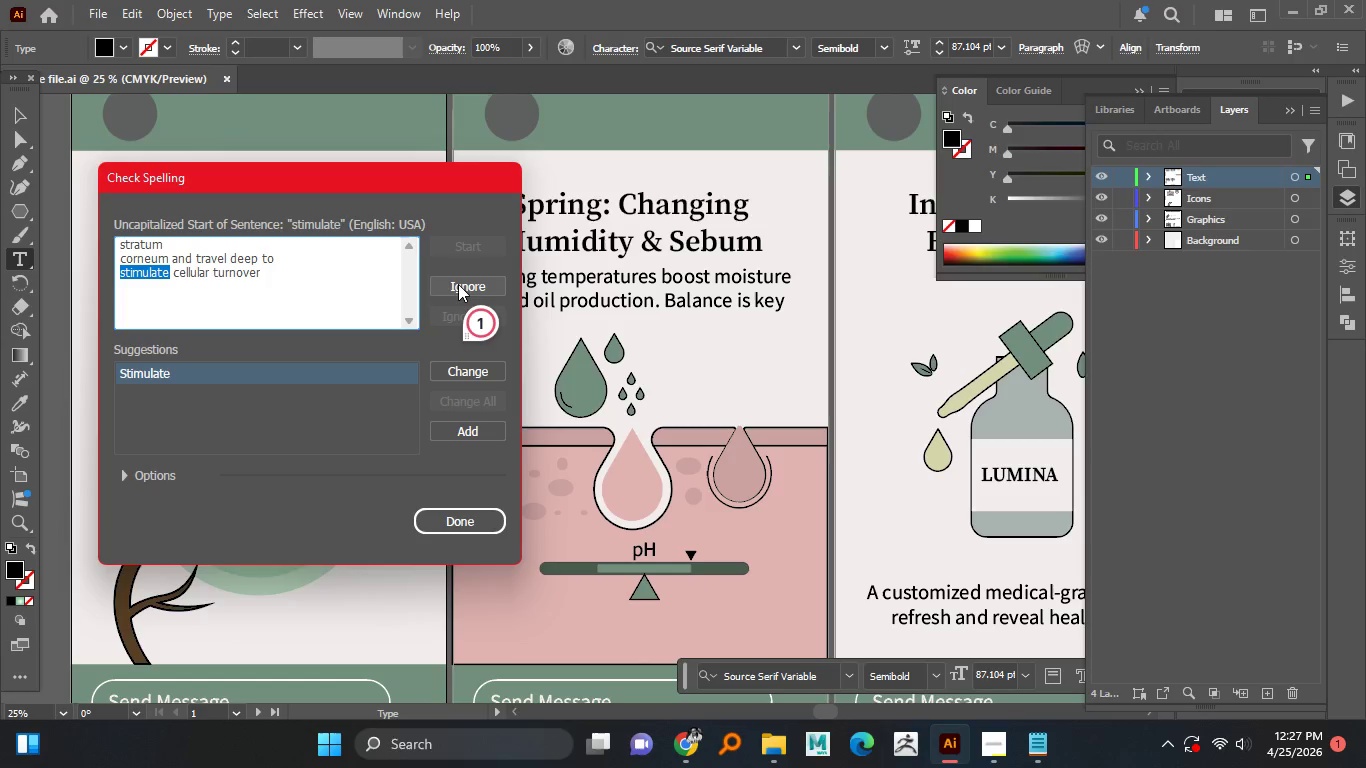 
wait(5.61)
 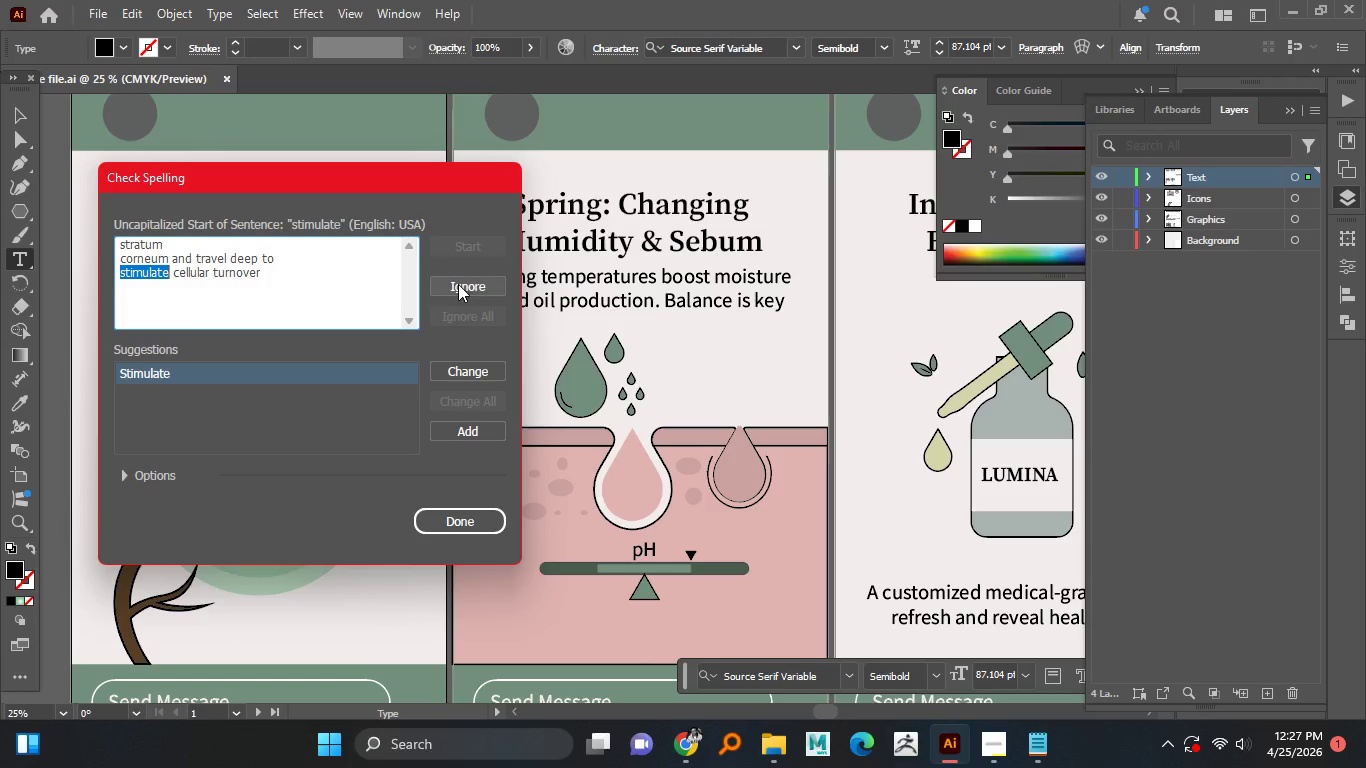 
left_click([458, 284])
 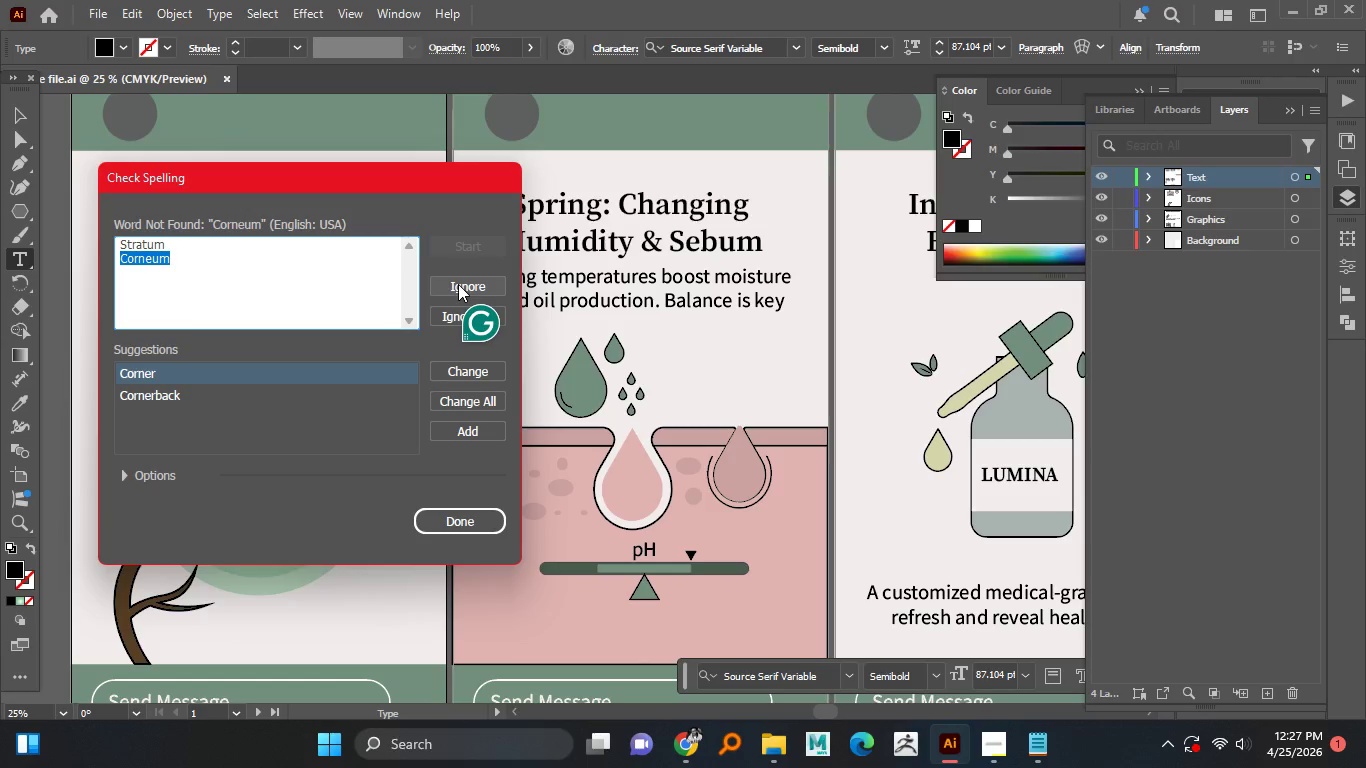 
wait(5.55)
 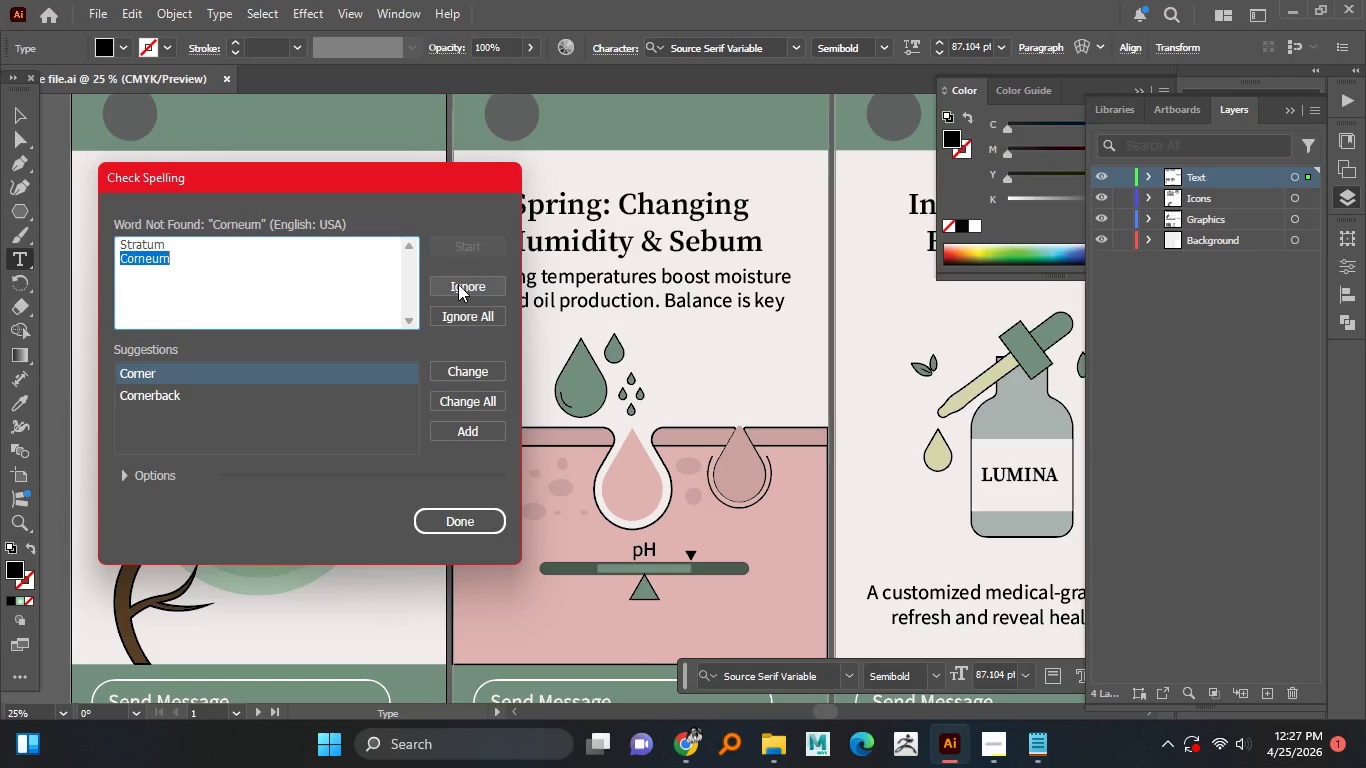 
left_click([458, 284])
 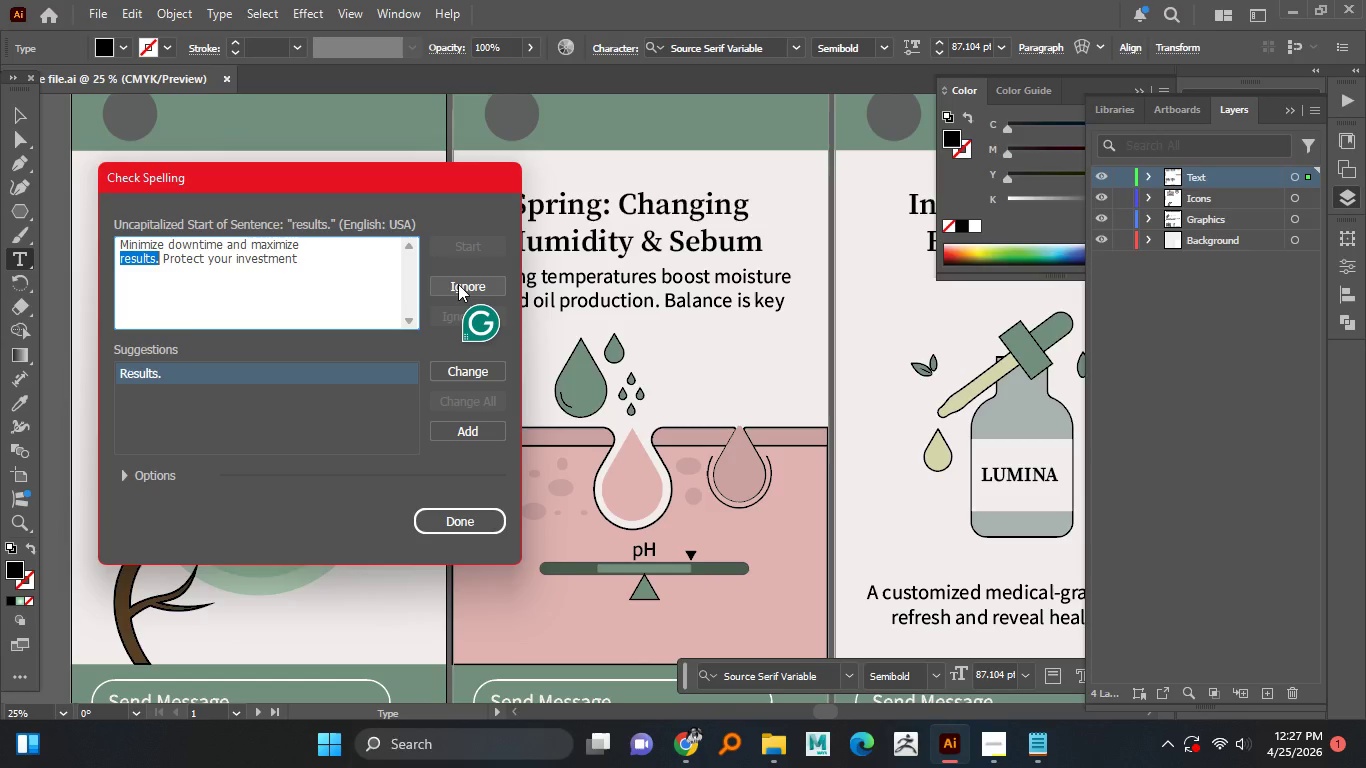 
left_click([458, 284])
 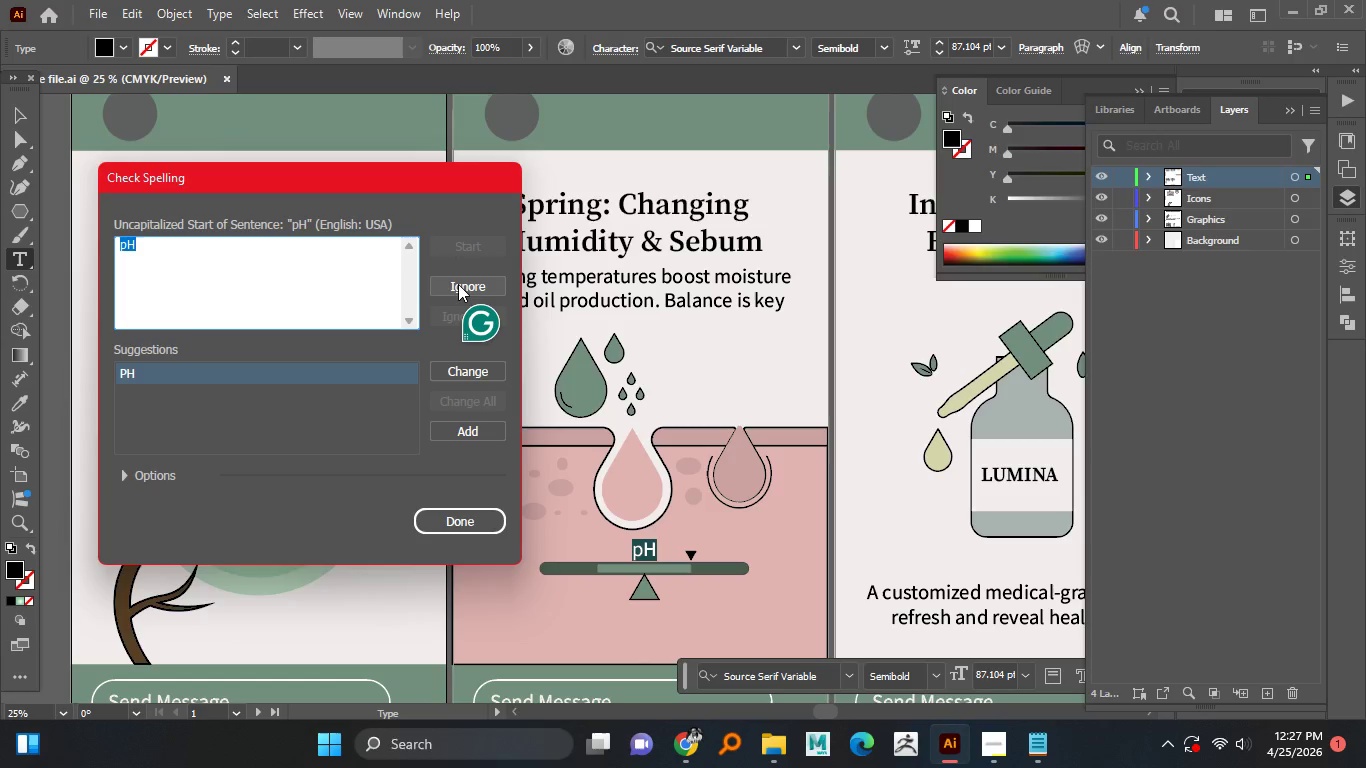 
left_click([458, 284])
 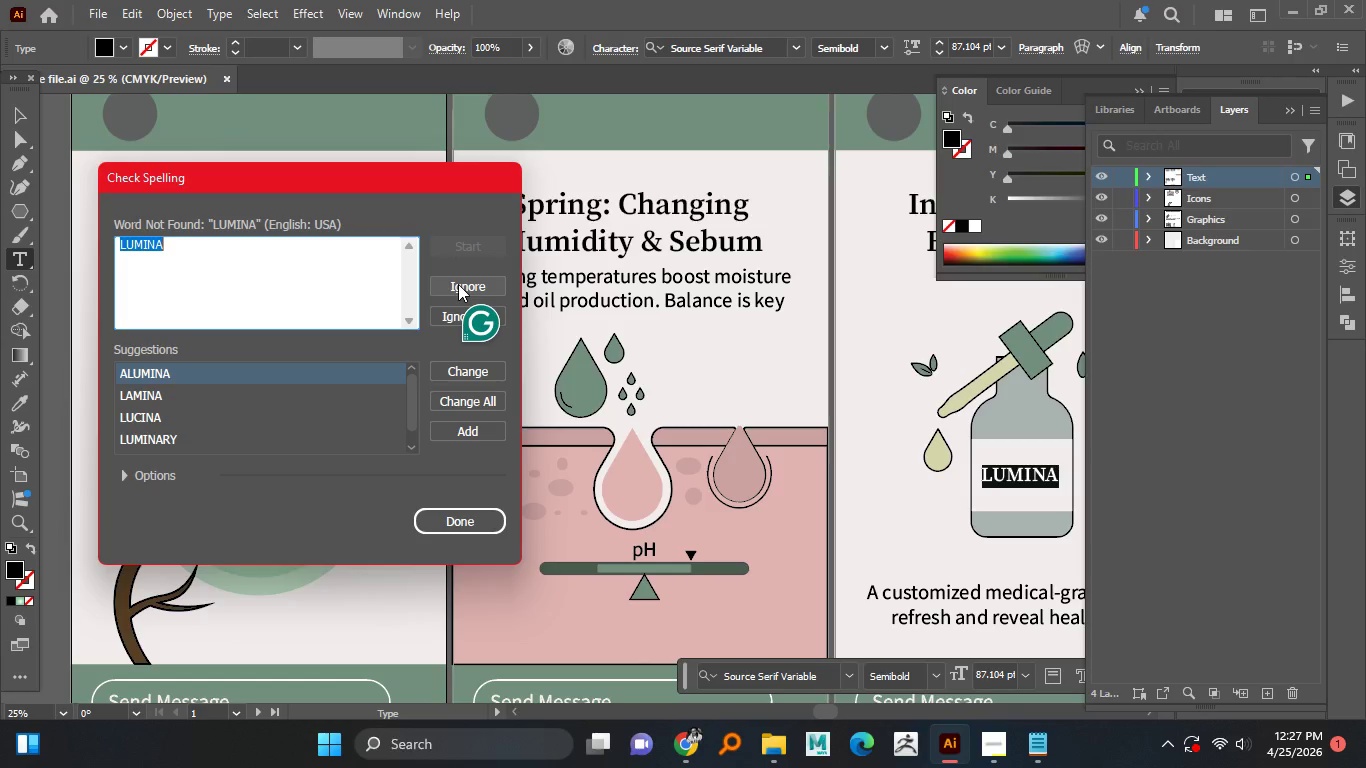 
left_click([458, 284])
 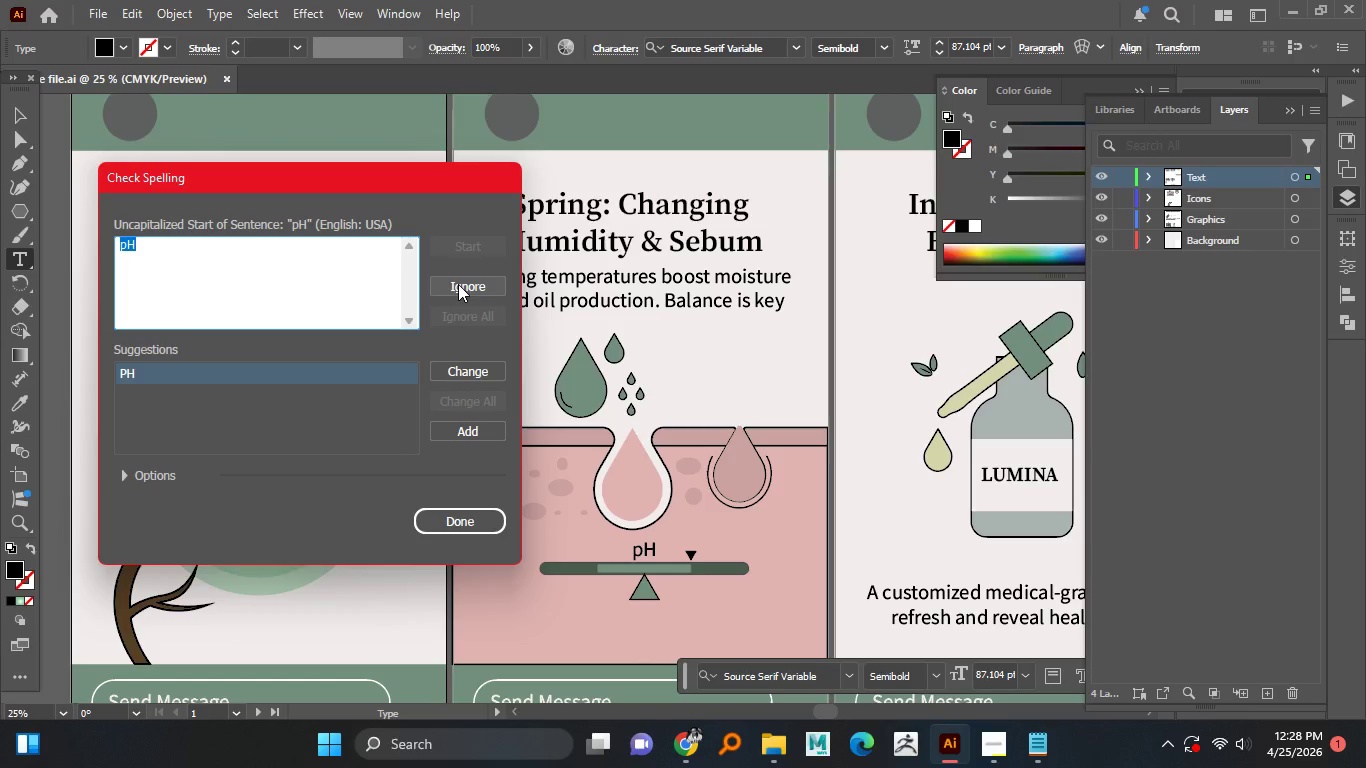 
left_click([458, 284])
 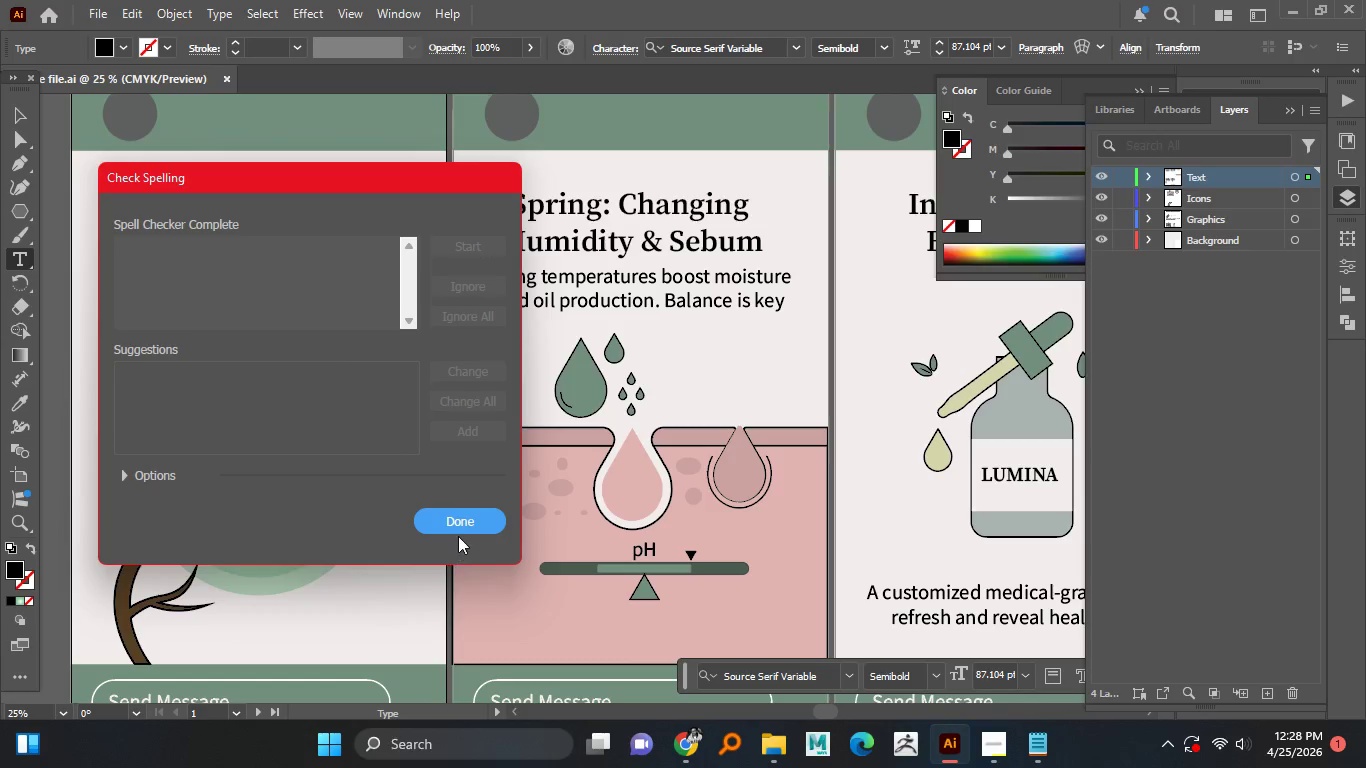 
left_click([467, 526])
 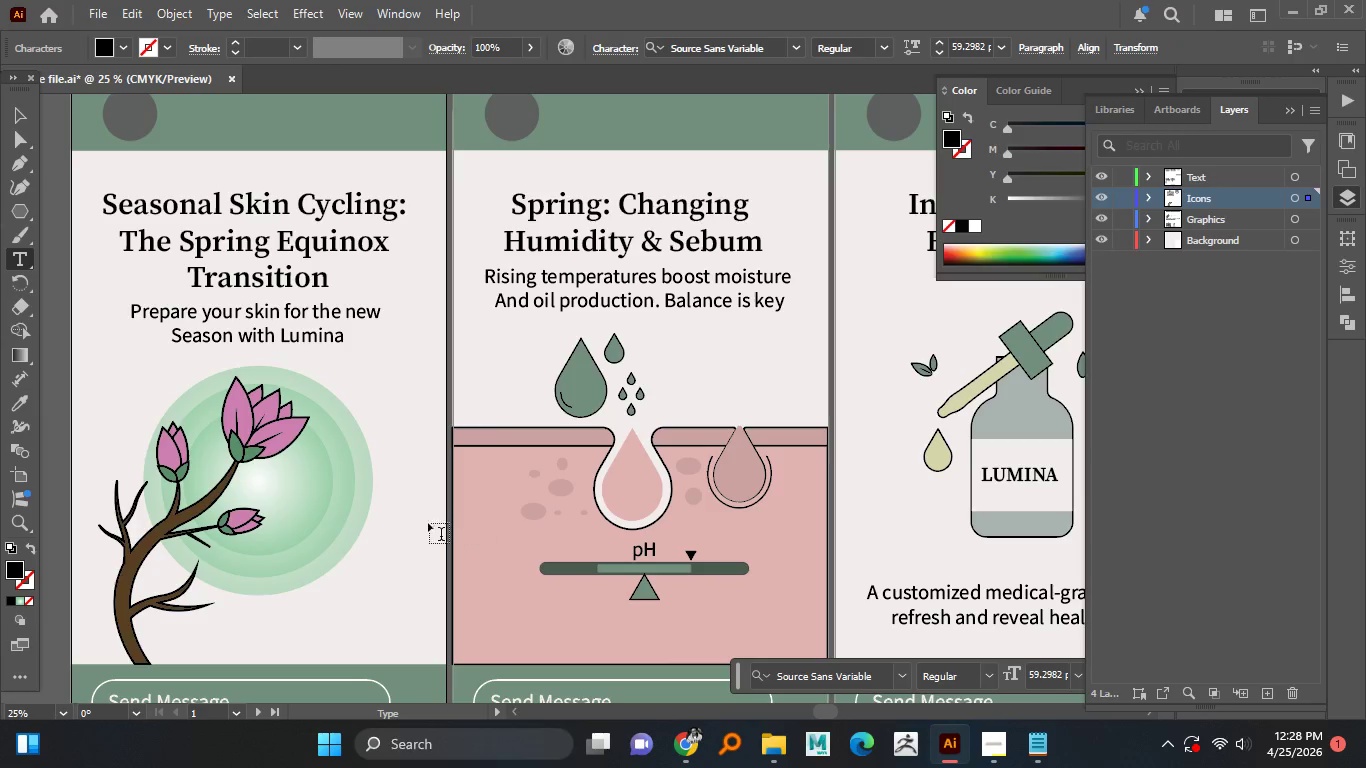 
hold_key(key=AltLeft, duration=0.55)
 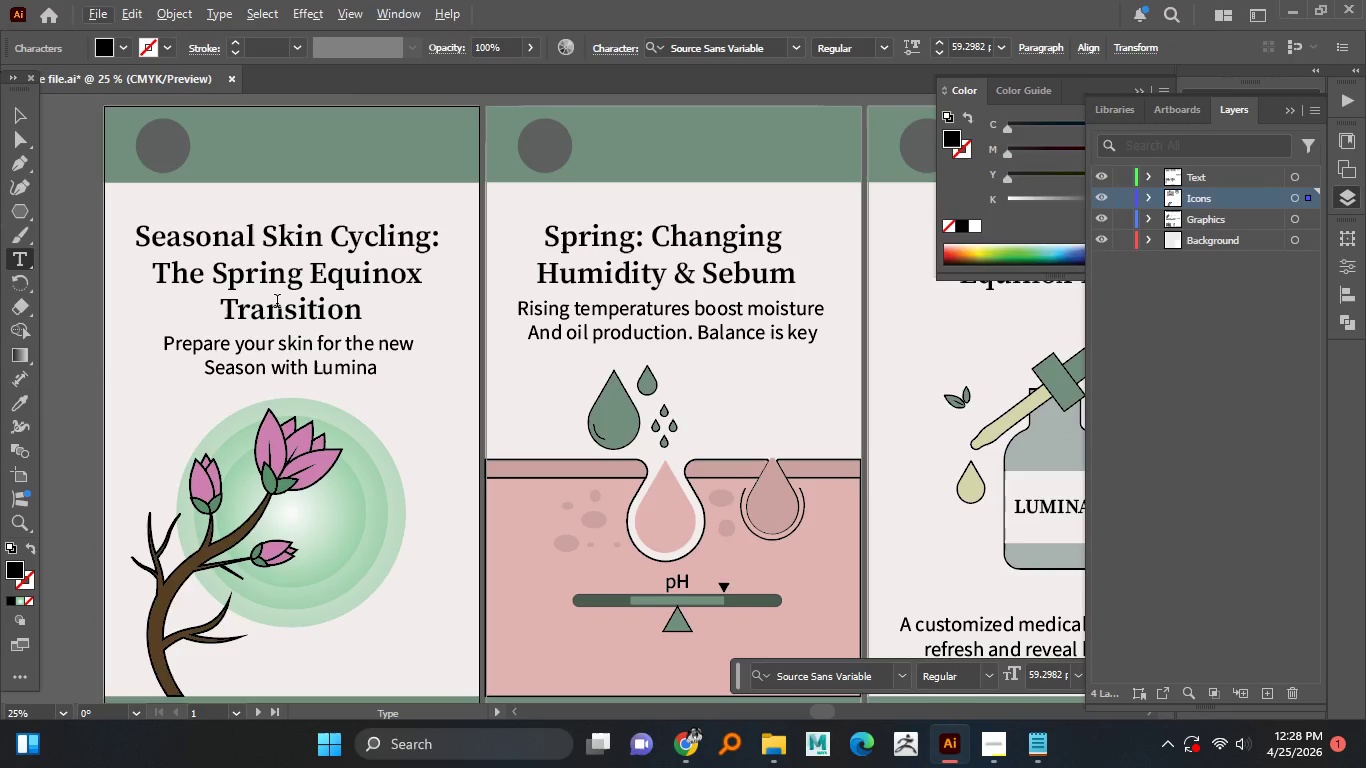 
left_click([277, 303])
 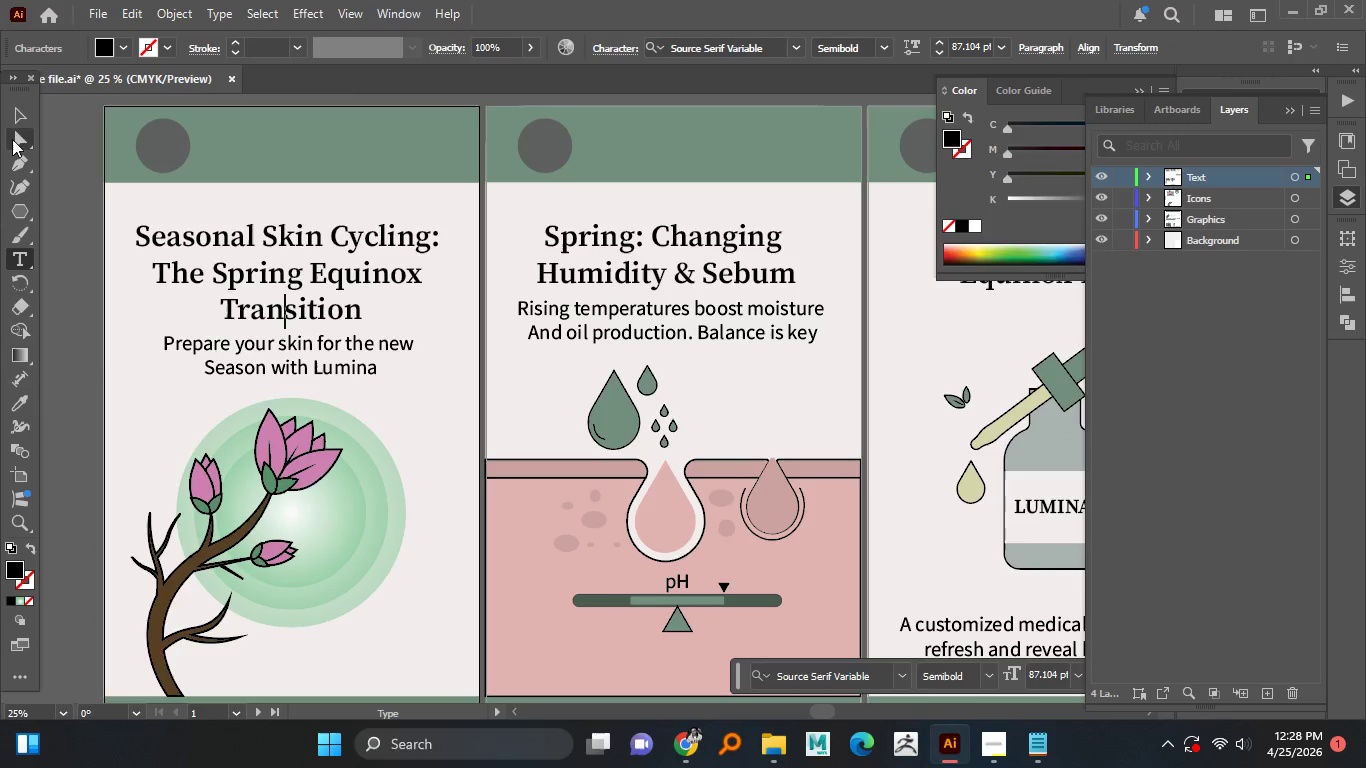 
left_click([14, 115])
 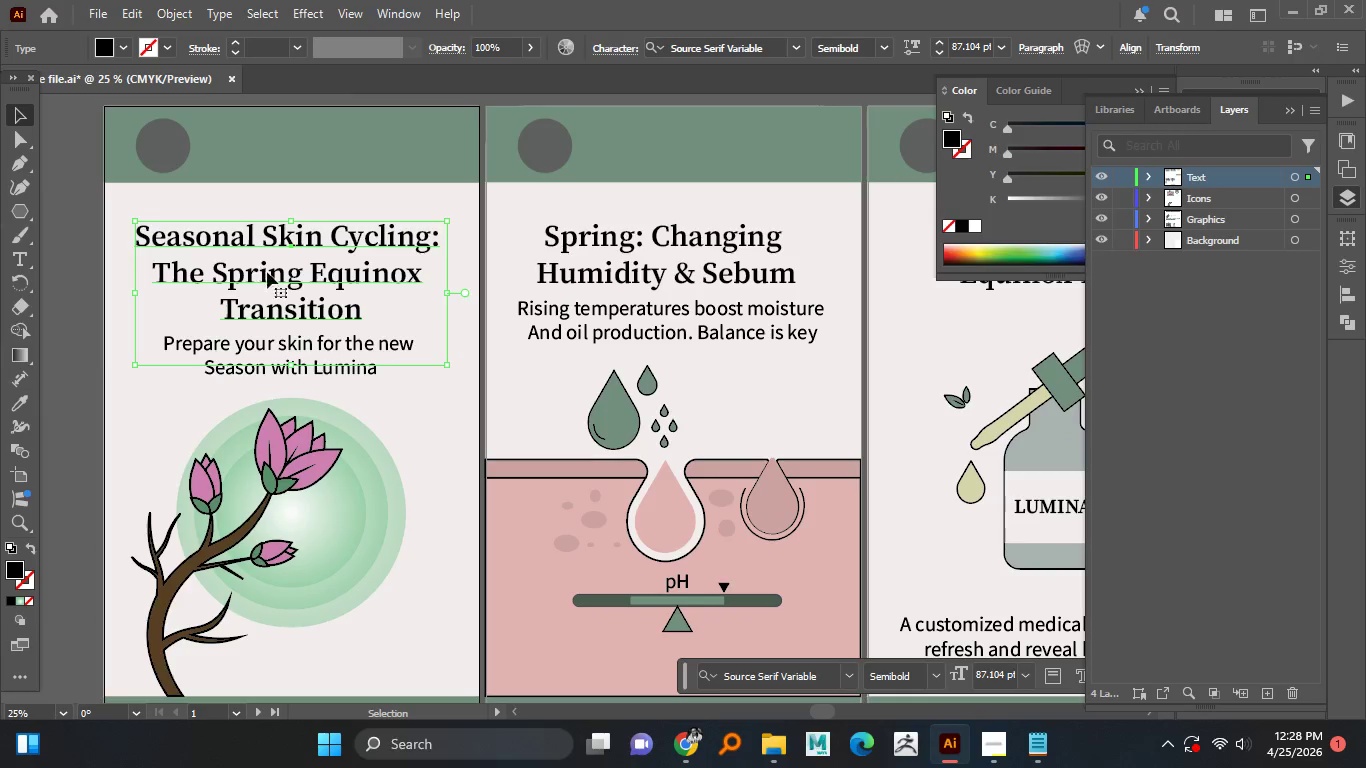 
left_click([267, 272])
 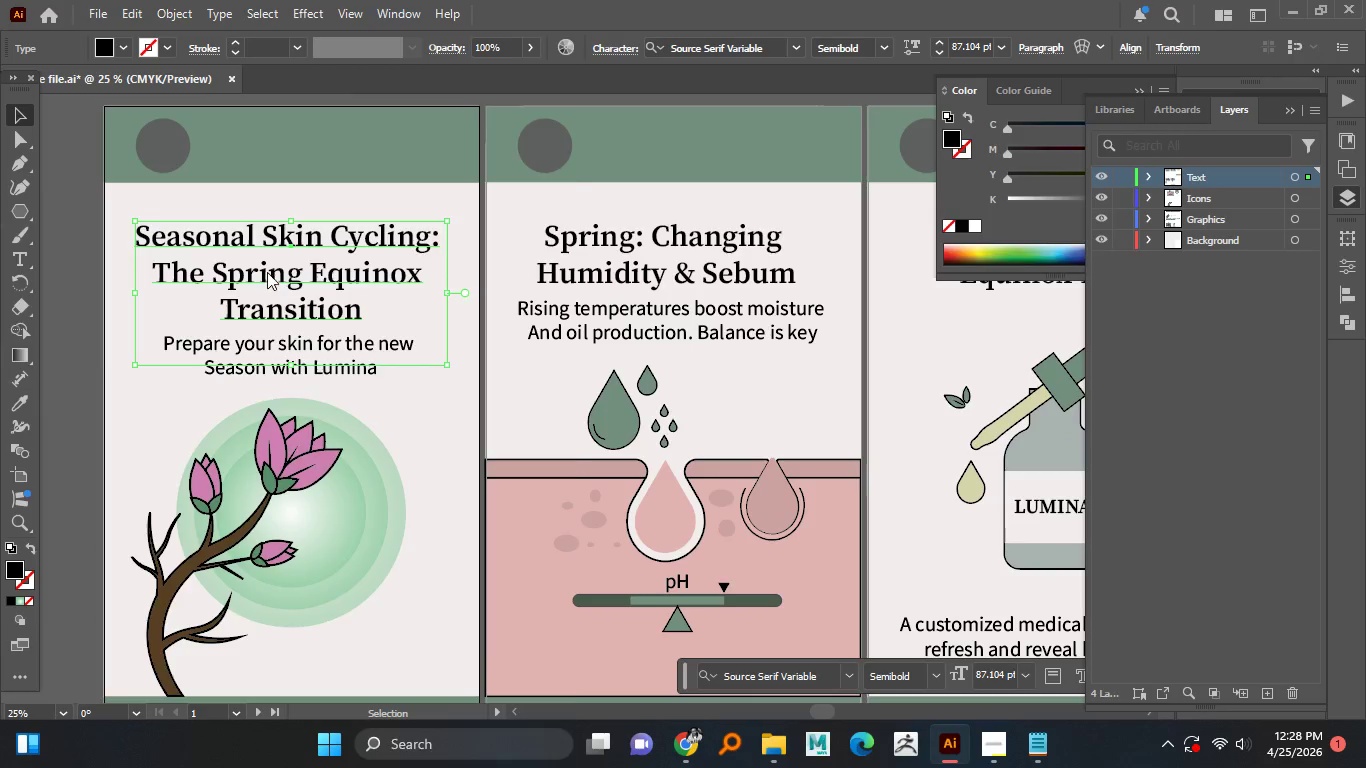 
right_click([267, 272])
 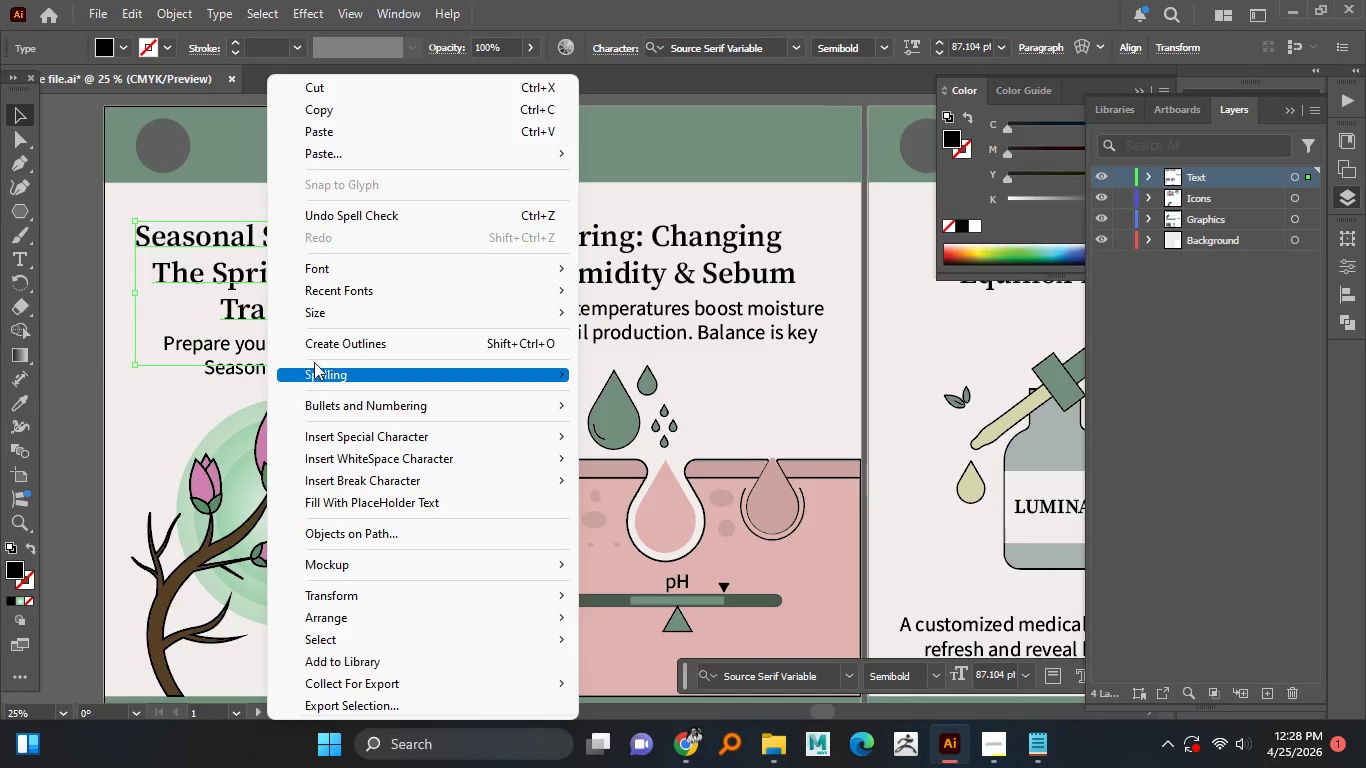 
left_click([326, 349])
 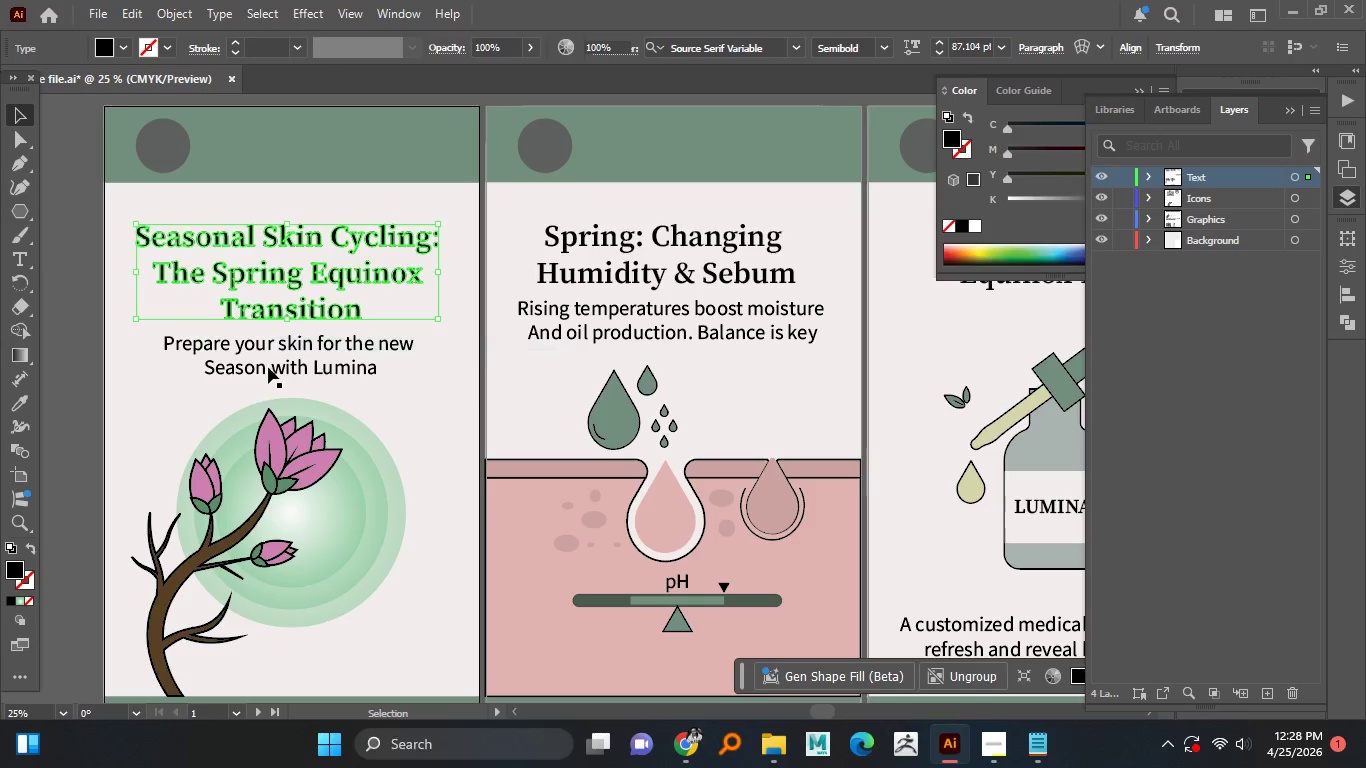 
left_click([268, 367])
 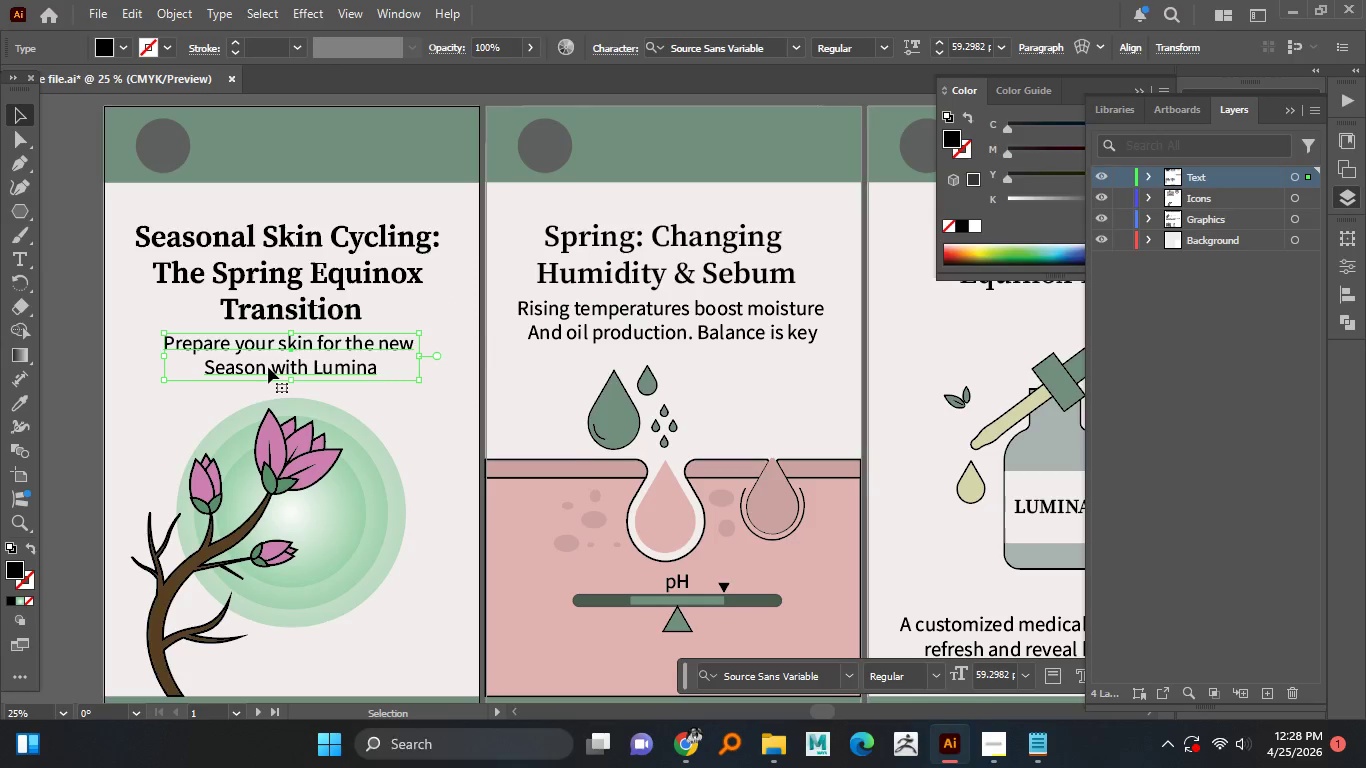 
right_click([268, 367])
 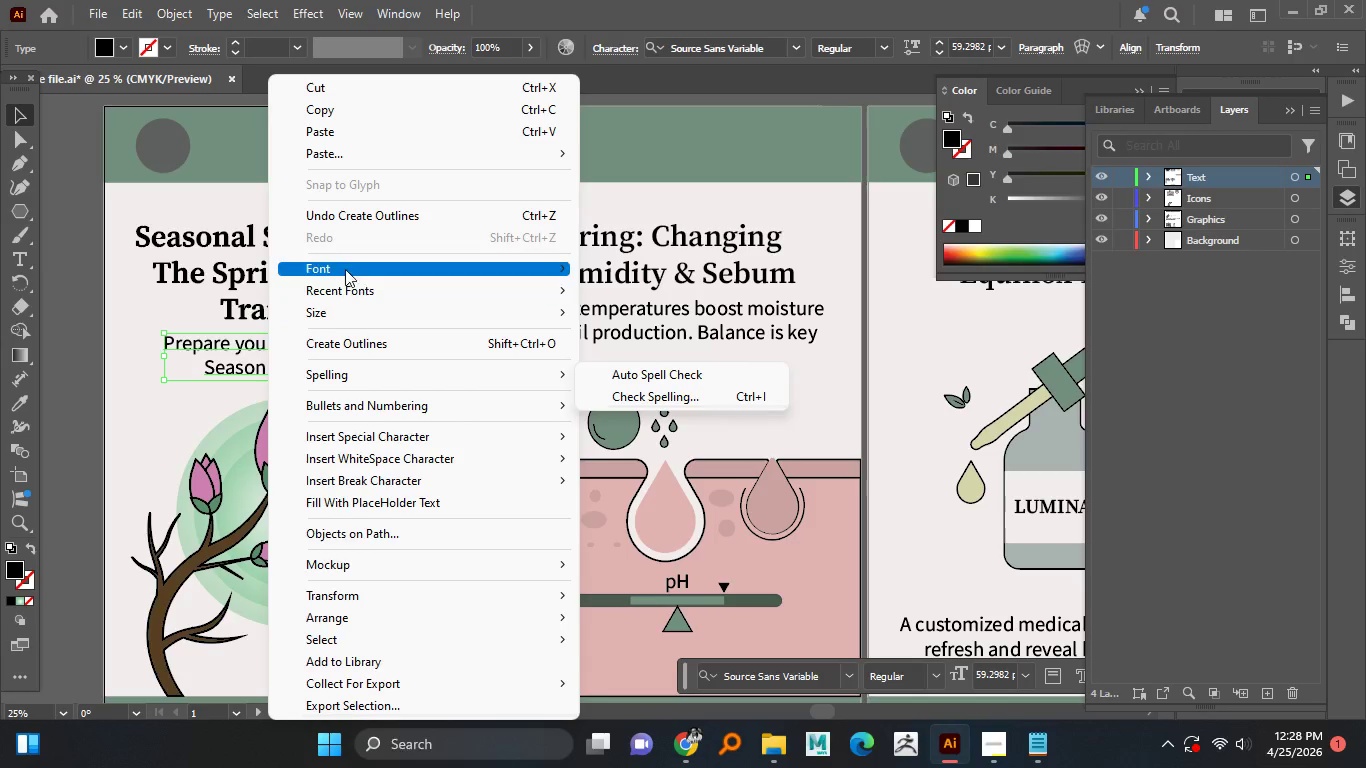 
left_click([354, 338])
 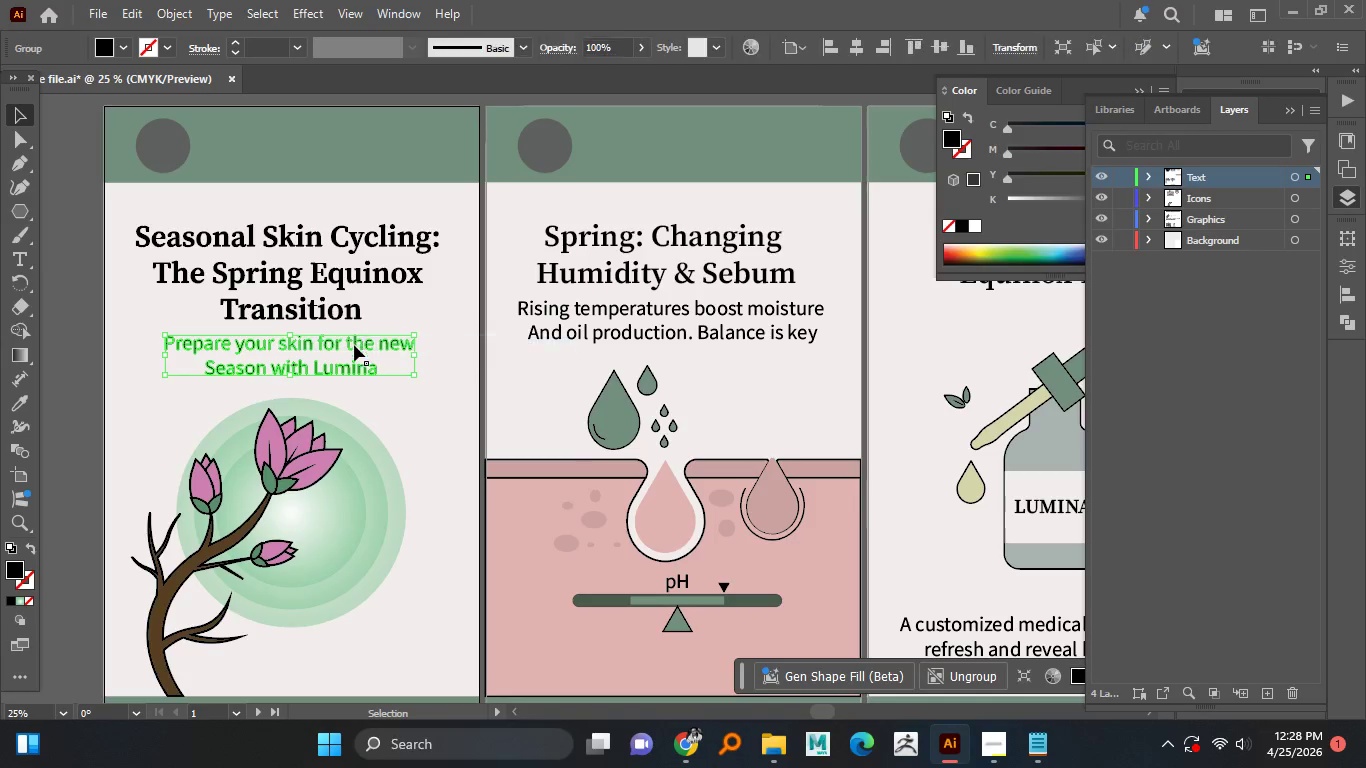 
hold_key(key=AltLeft, duration=1.34)
scroll: coordinate [407, 417], scroll_direction: down, amount: 1.0
 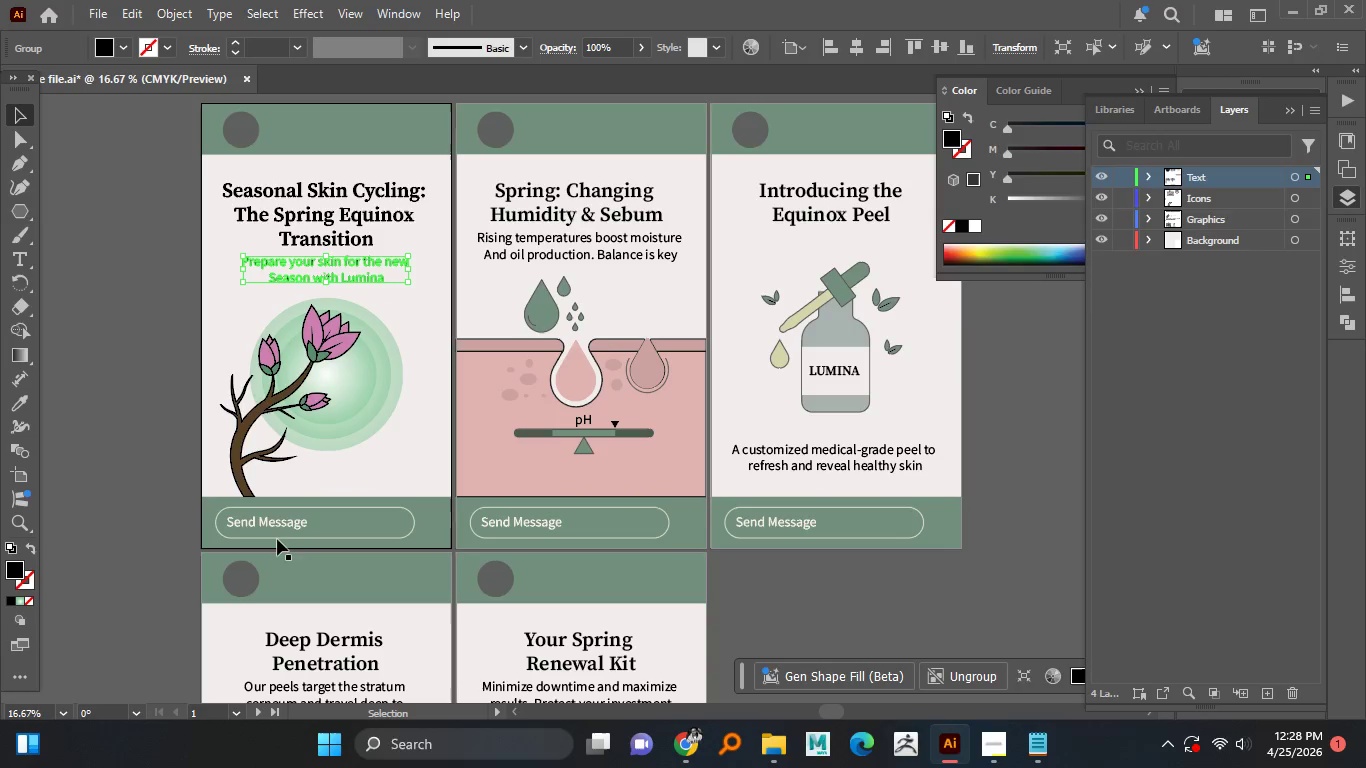 
left_click([279, 524])
 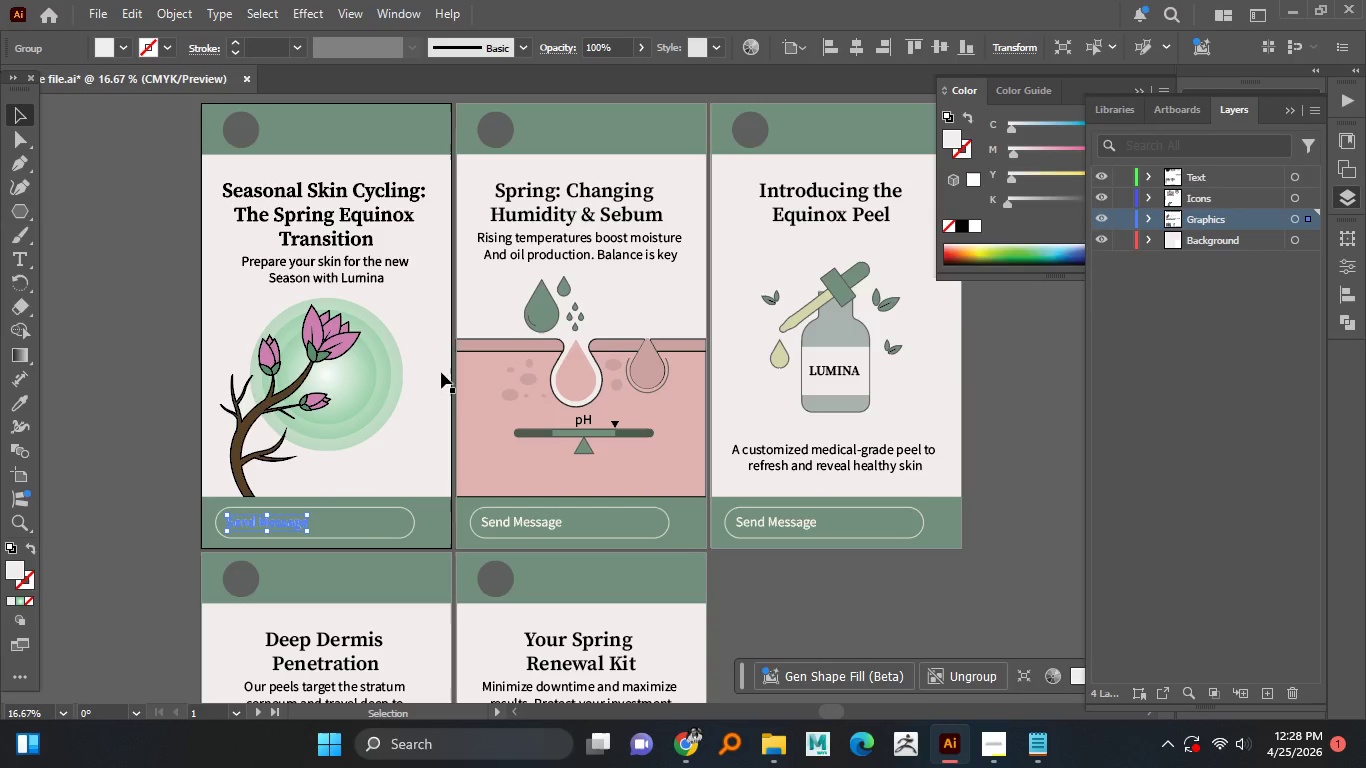 
hold_key(key=AltLeft, duration=0.55)
 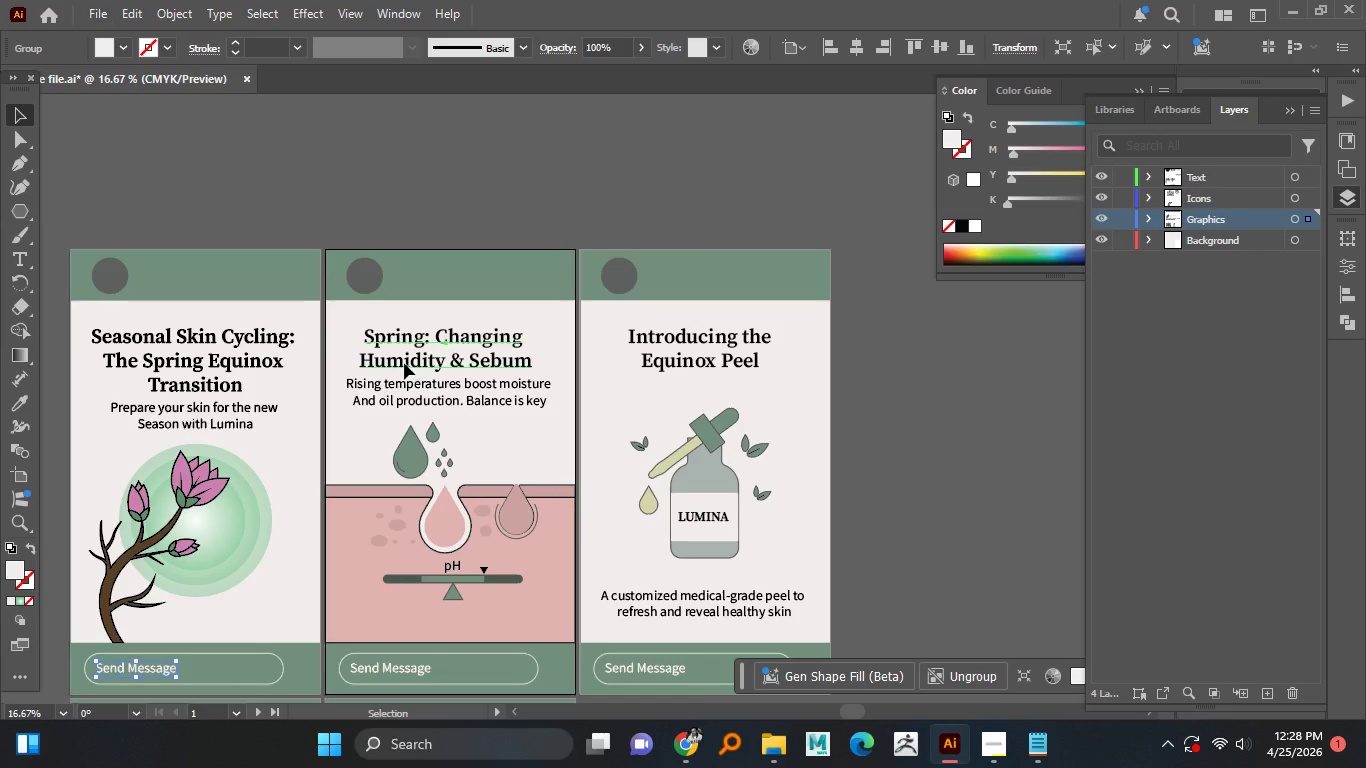 
left_click([404, 363])
 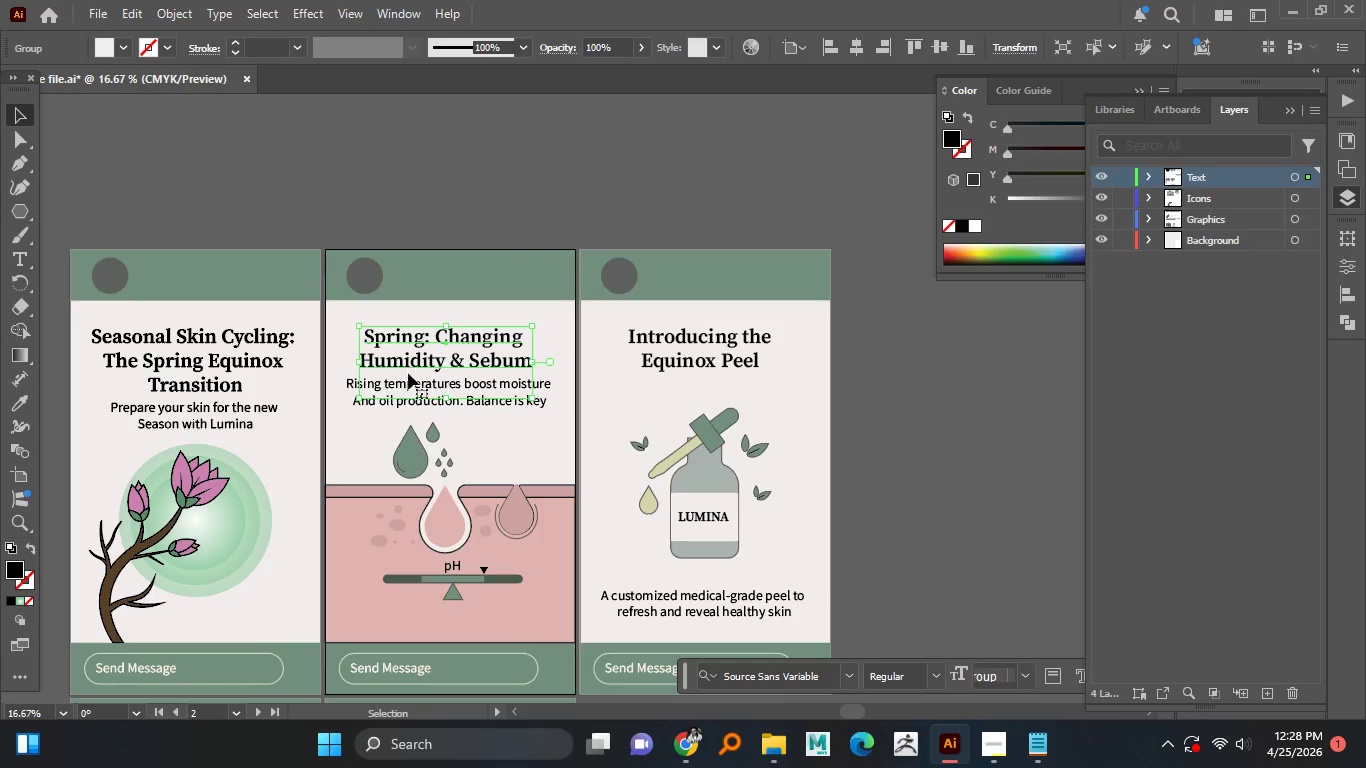 
hold_key(key=ShiftLeft, duration=1.47)
left_click([417, 385])
 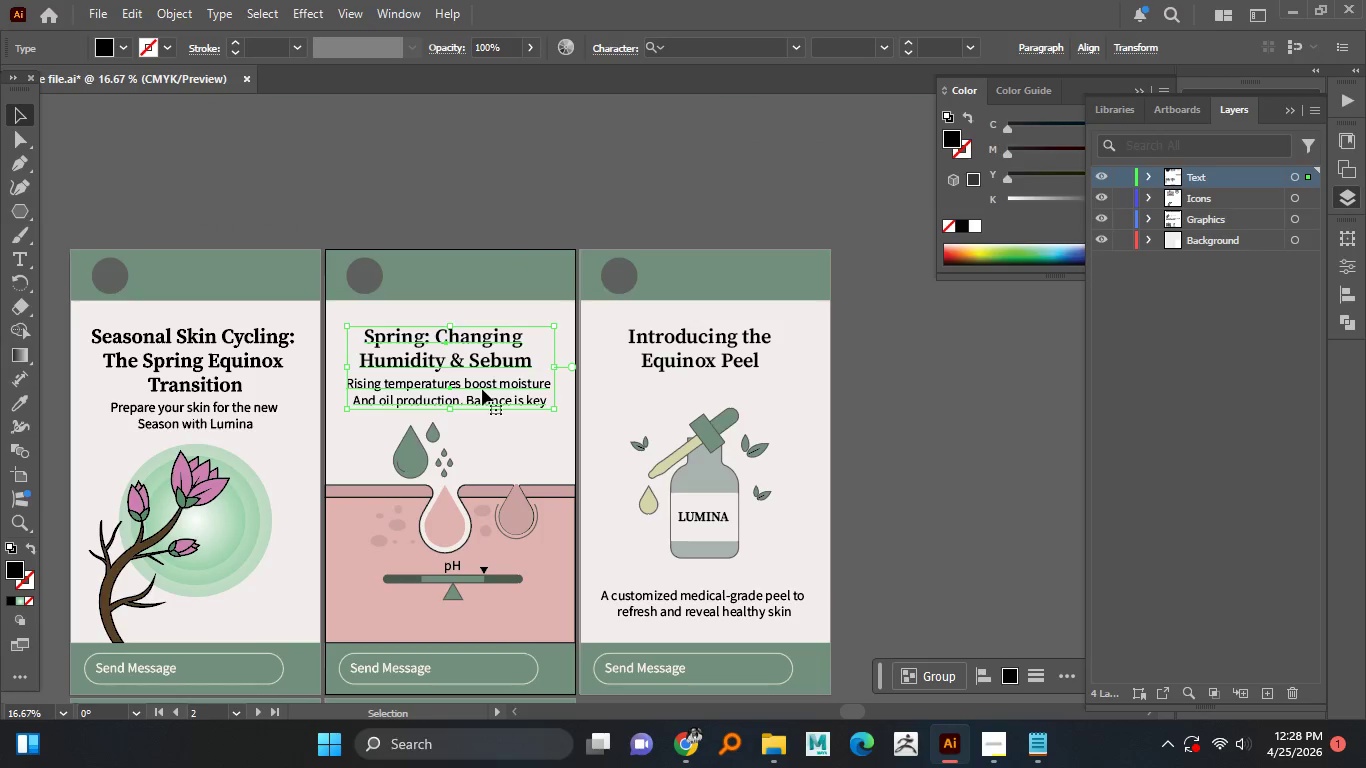 
right_click([482, 389])
 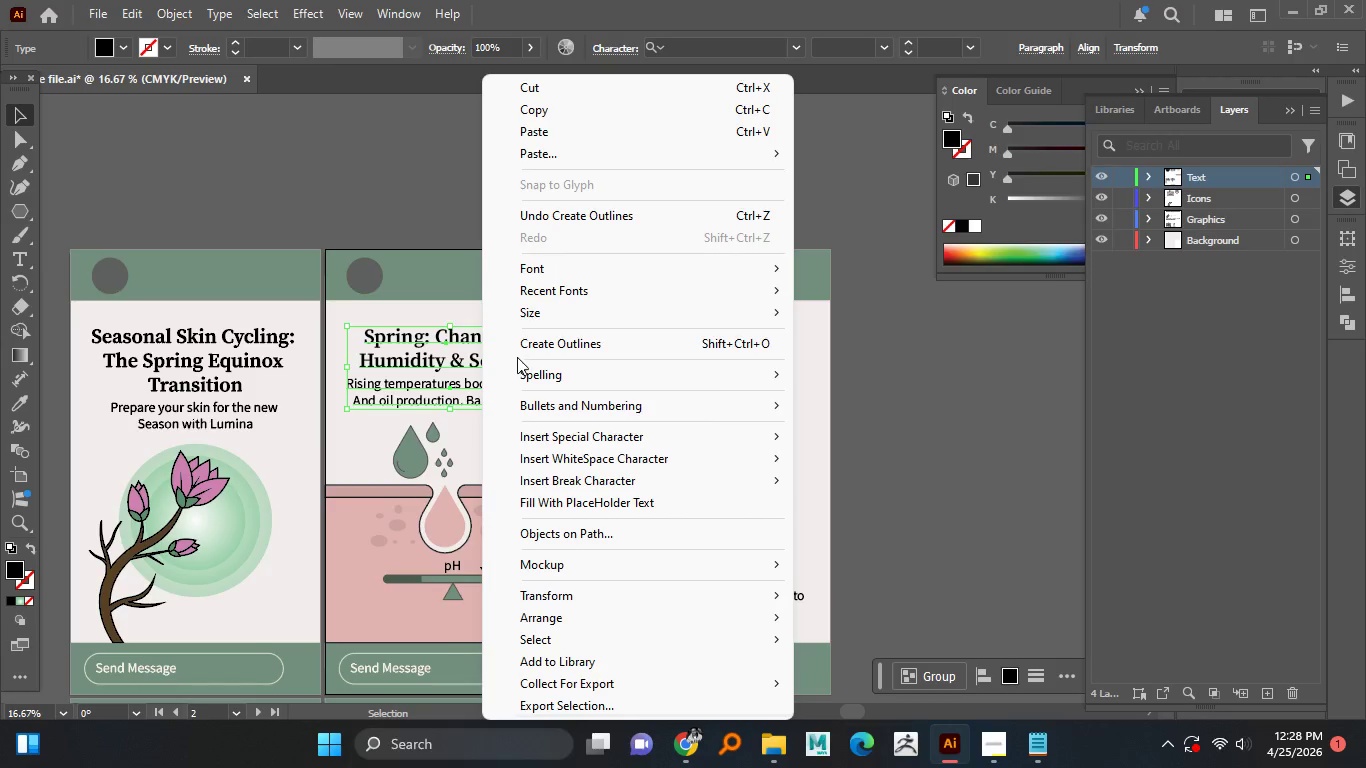 
left_click([524, 346])
 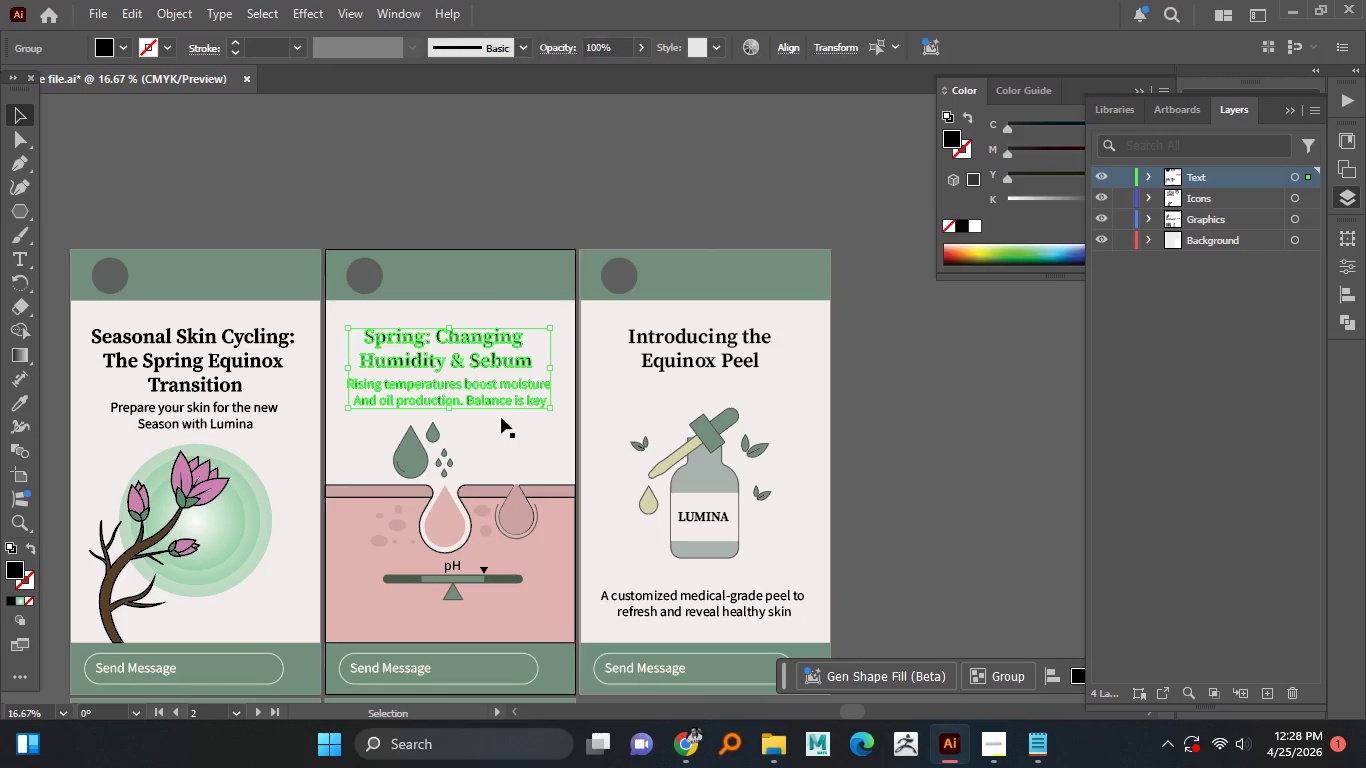 
hold_key(key=AltLeft, duration=0.72)
 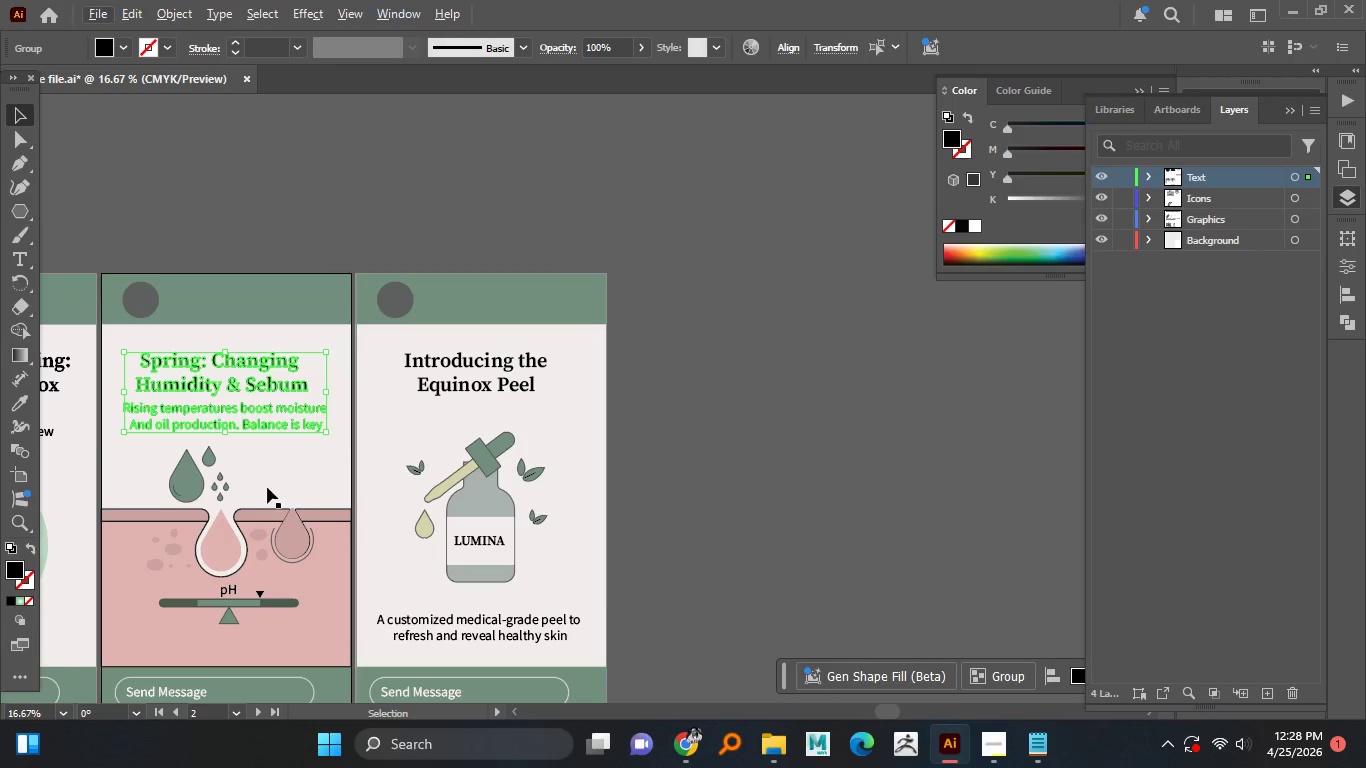 
hold_key(key=AltLeft, duration=0.5)
 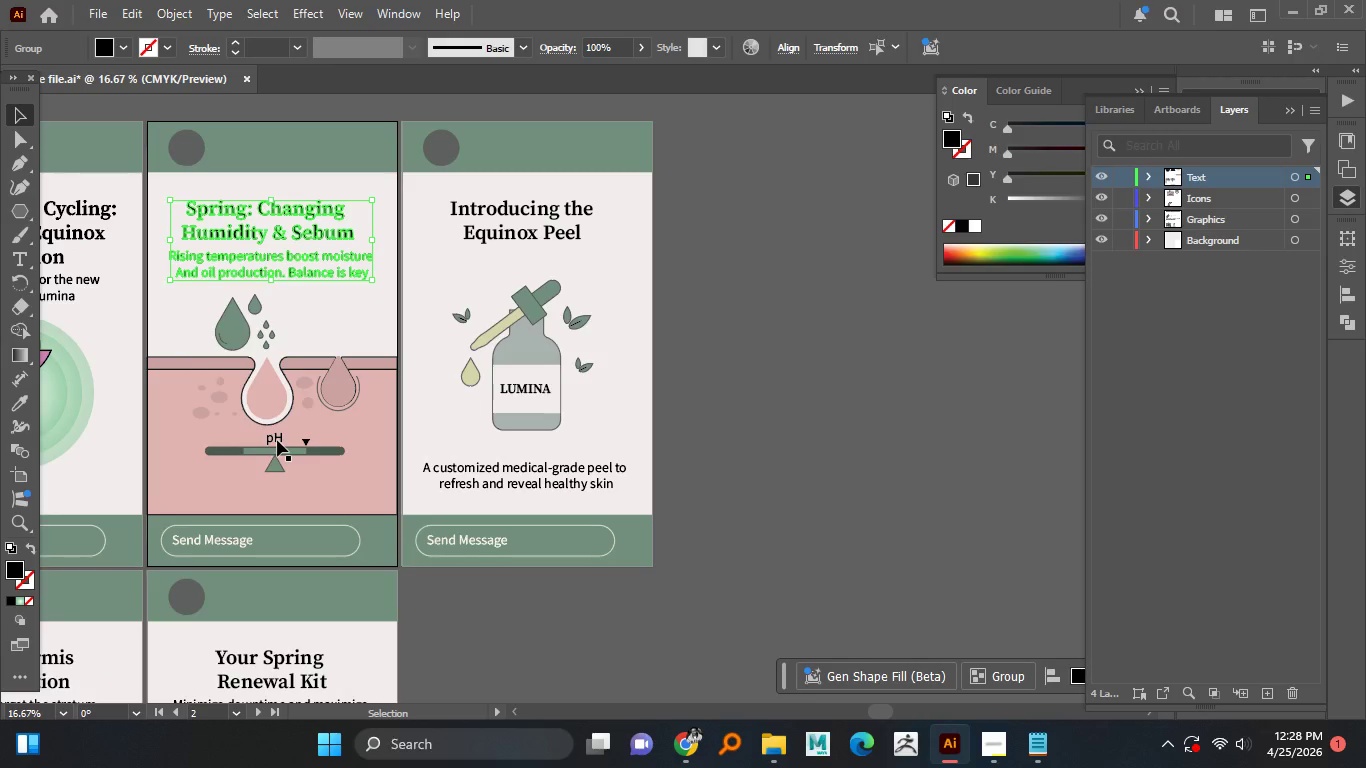 
left_click([277, 440])
 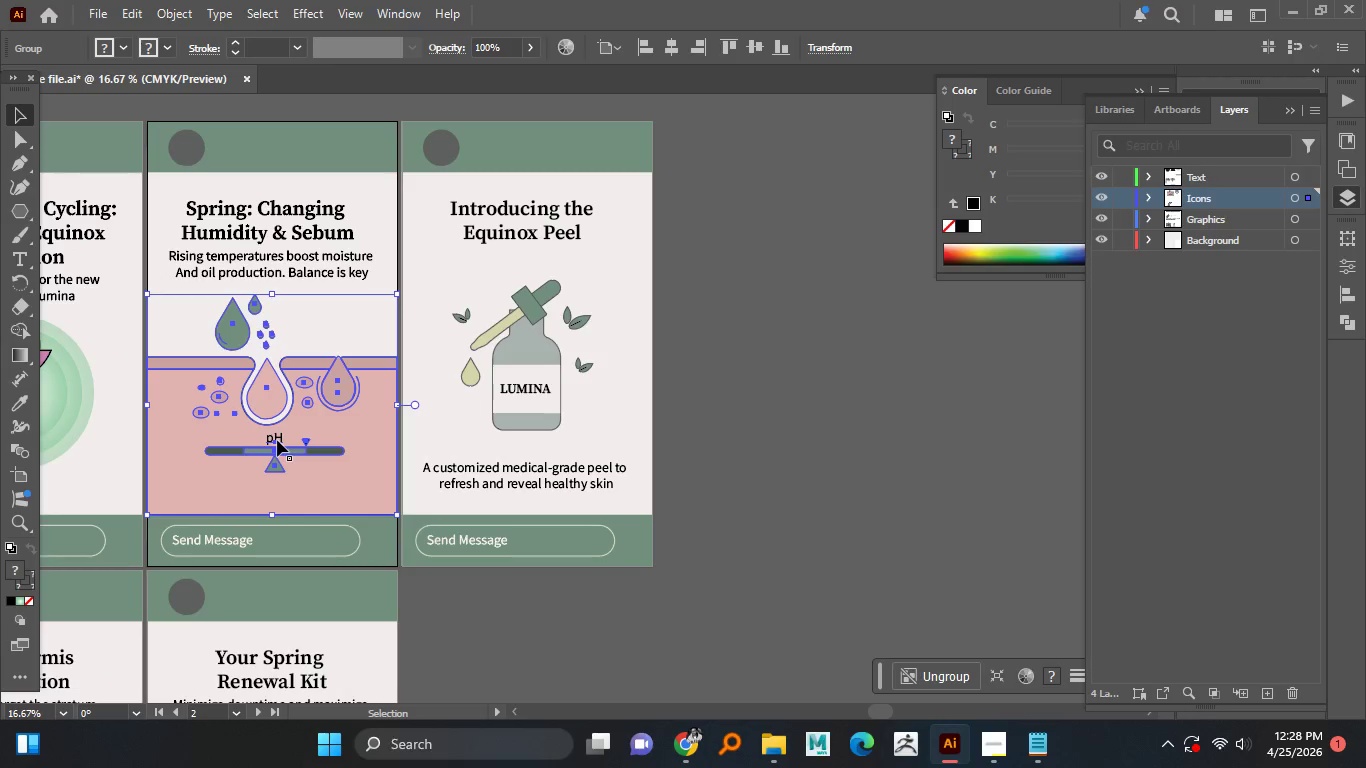 
hold_key(key=AltLeft, duration=0.44)
 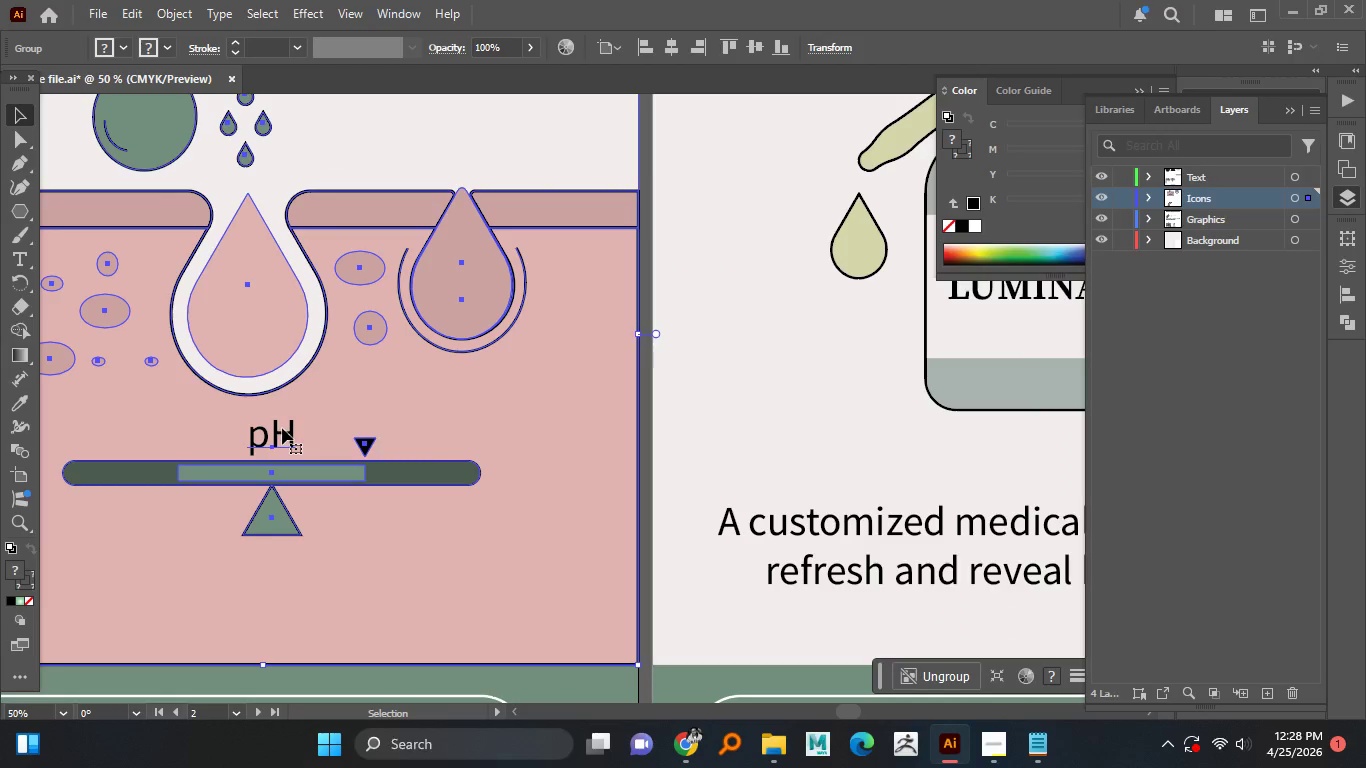 
left_click([282, 428])
 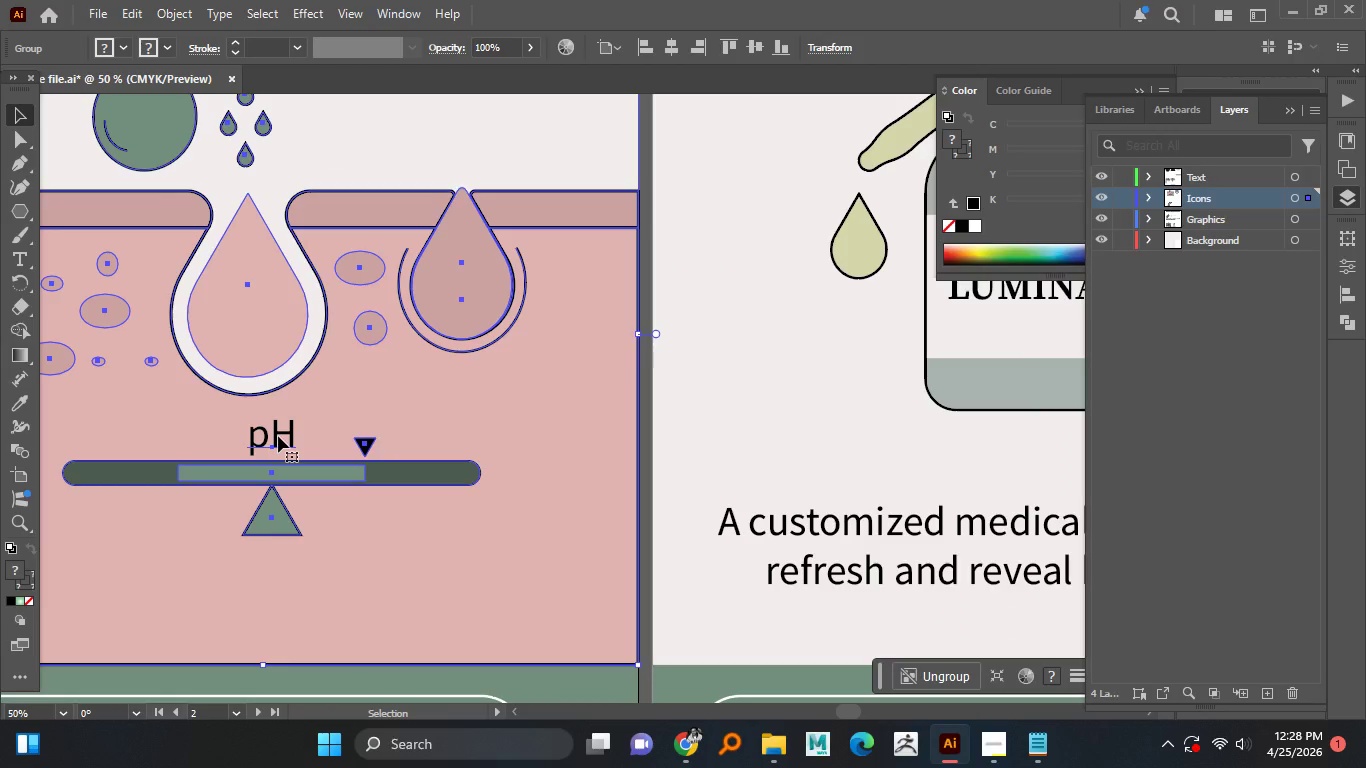 
scroll: coordinate [277, 440], scroll_direction: up, amount: 3.0
 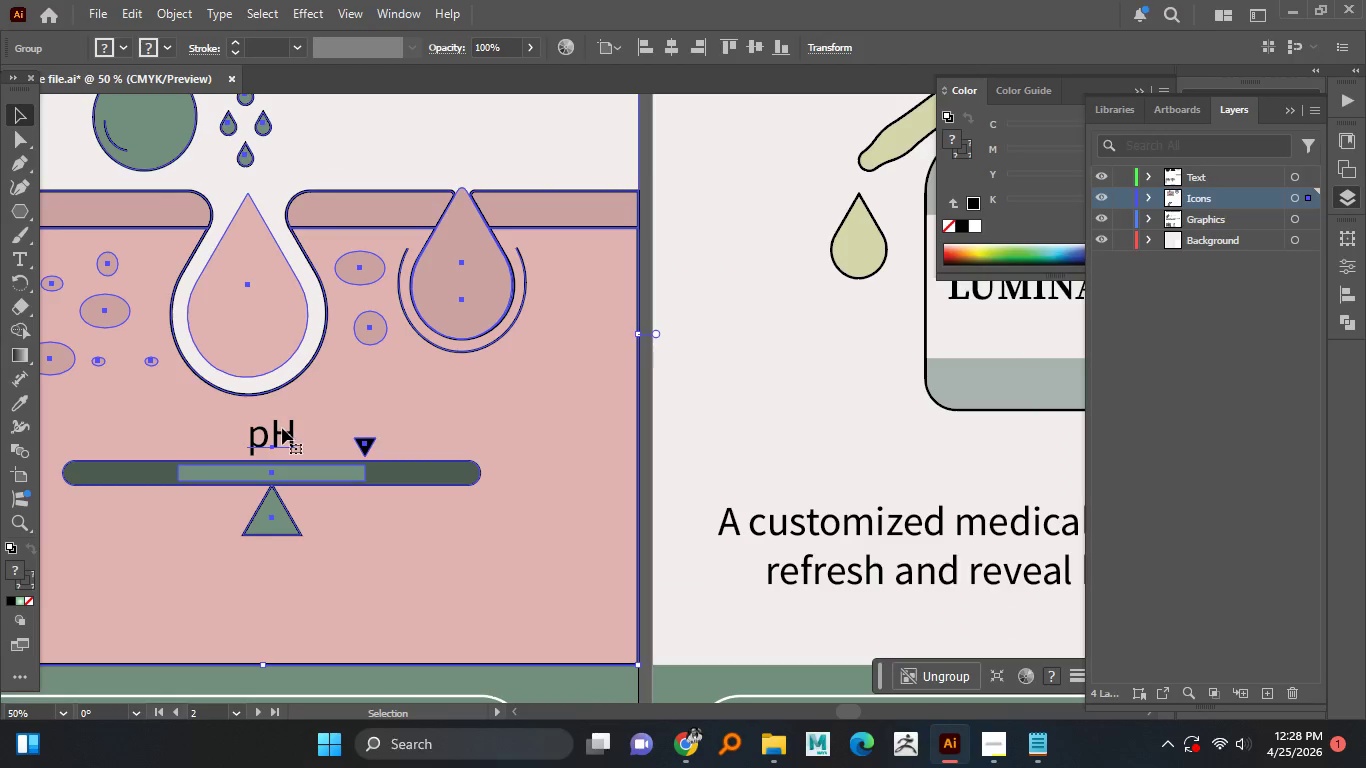 
right_click([278, 436])
 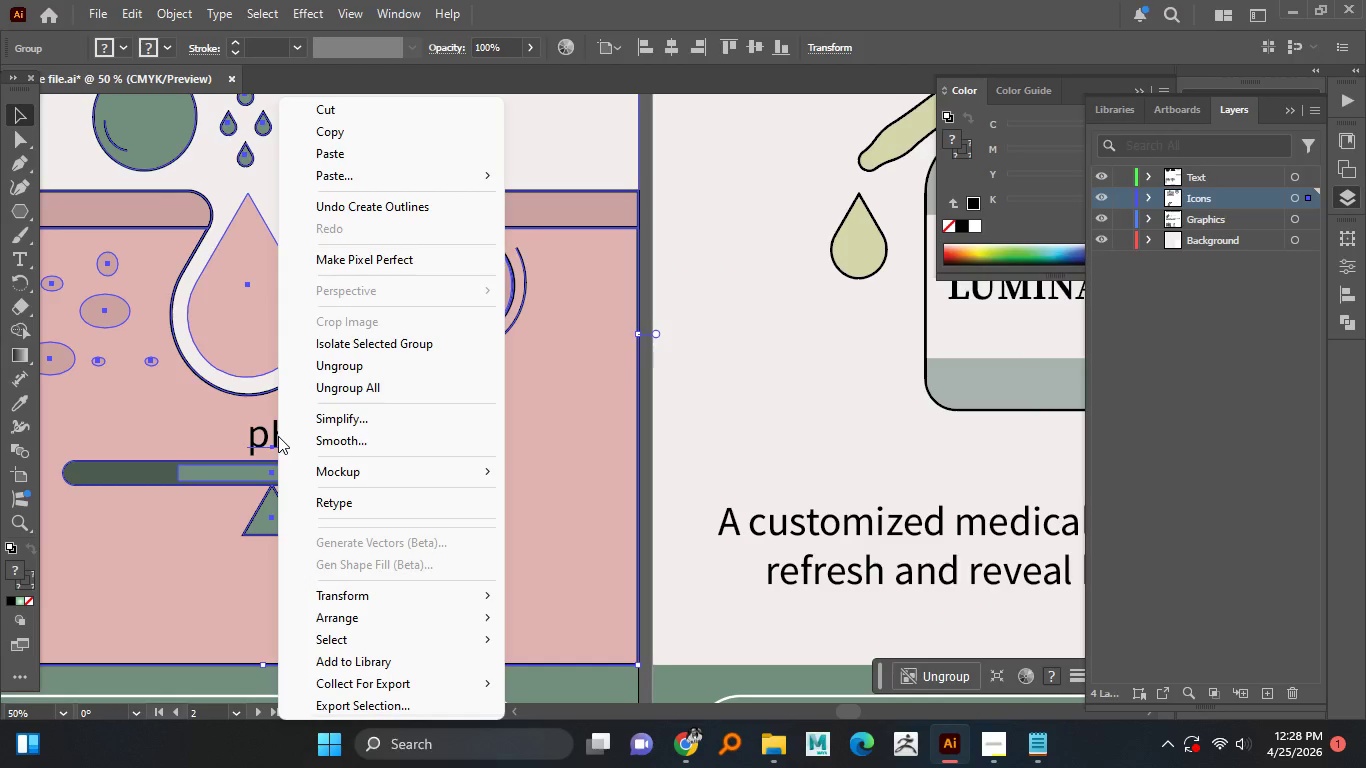 
hold_key(key=AltLeft, duration=0.84)
scroll: coordinate [278, 436], scroll_direction: down, amount: 3.0
 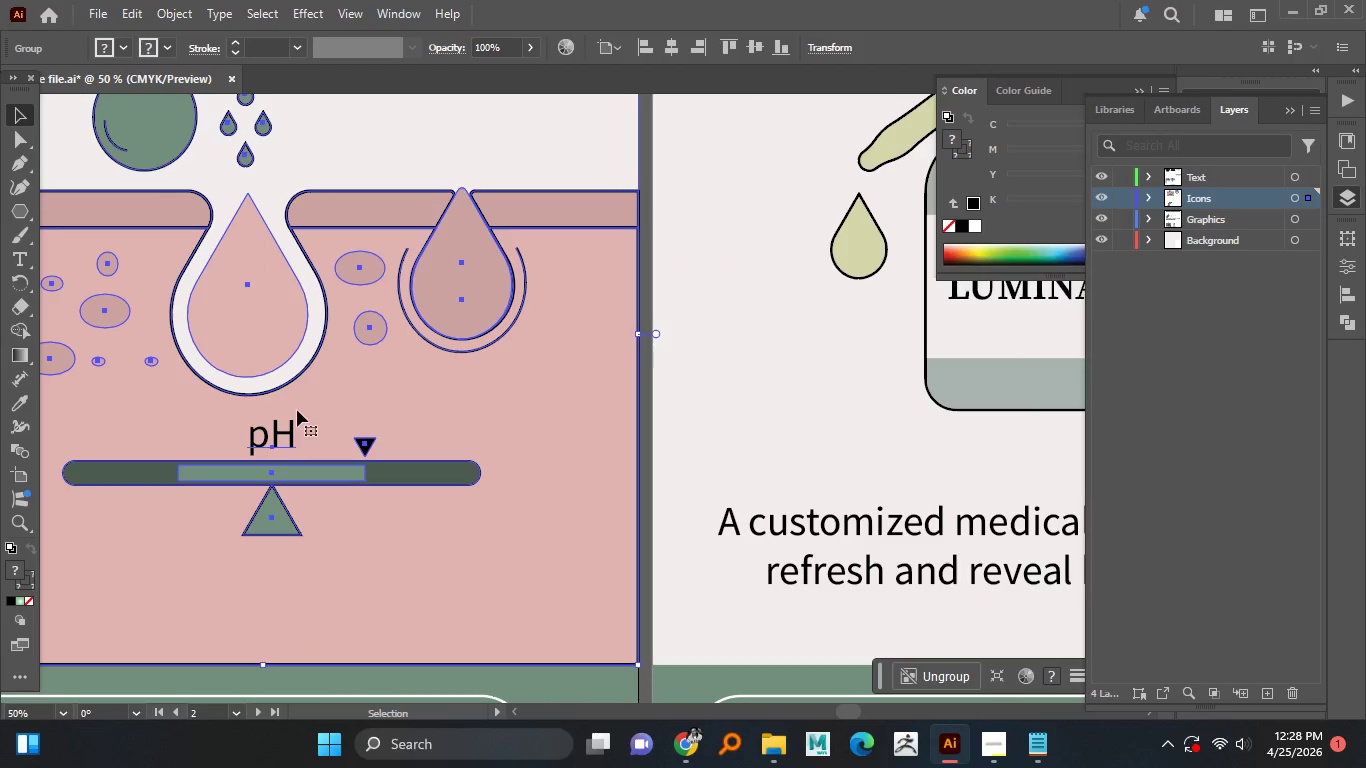 
right_click([283, 433])
 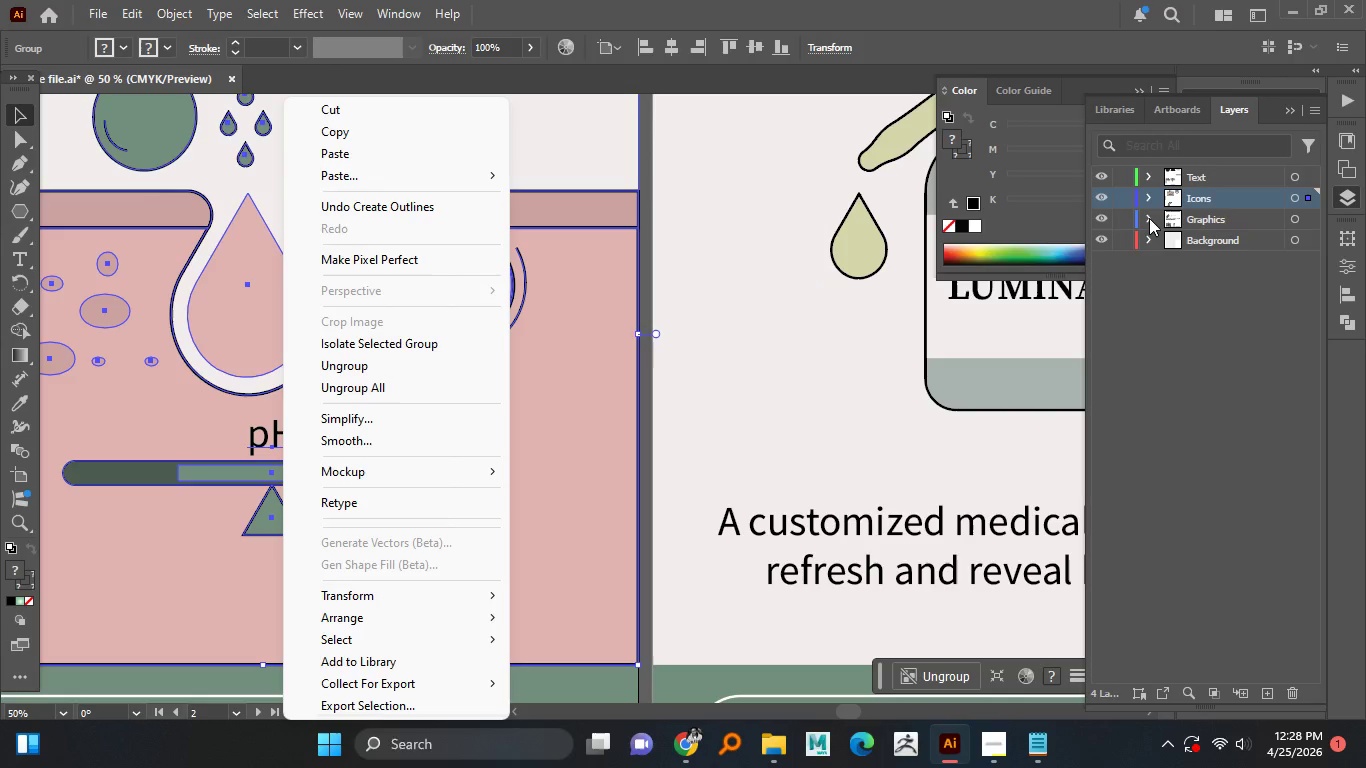 
wait(5.23)
 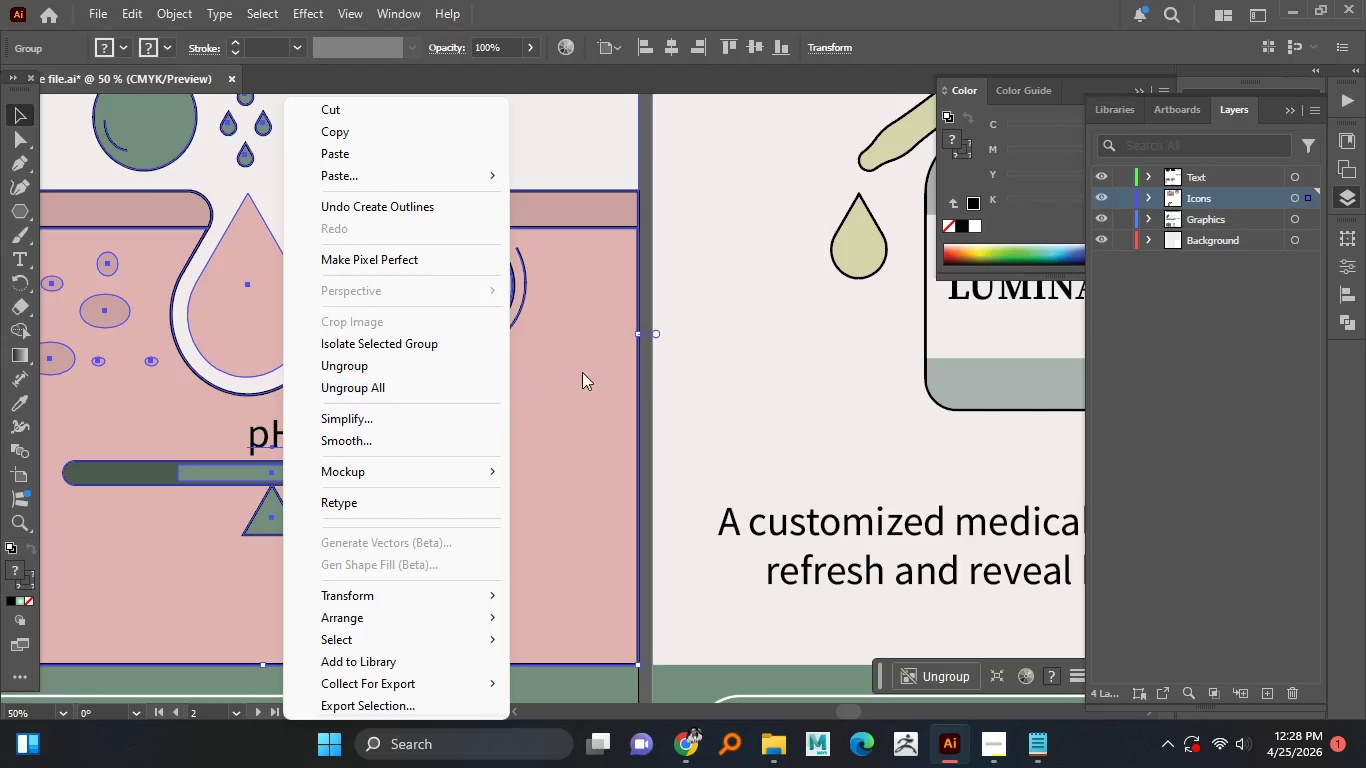 
left_click([1149, 202])
 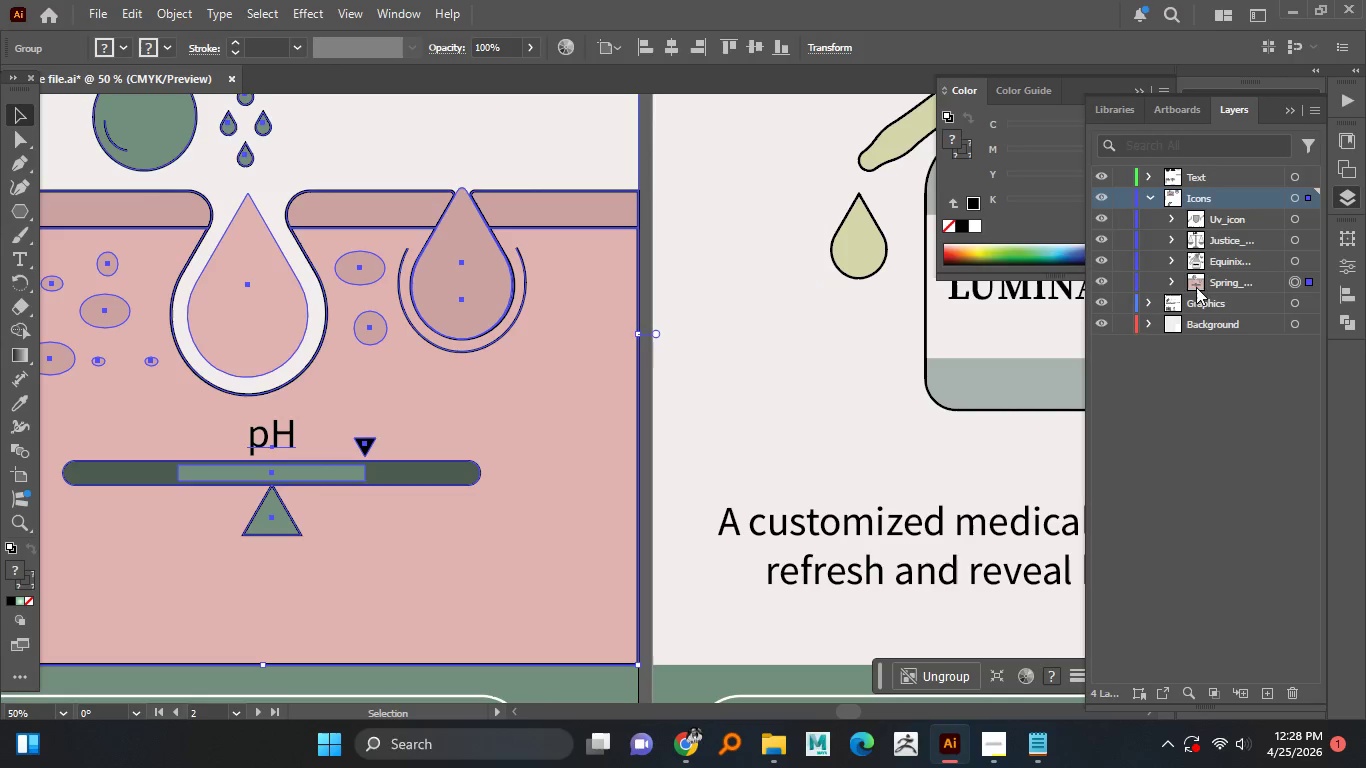 
left_click([1179, 286])
 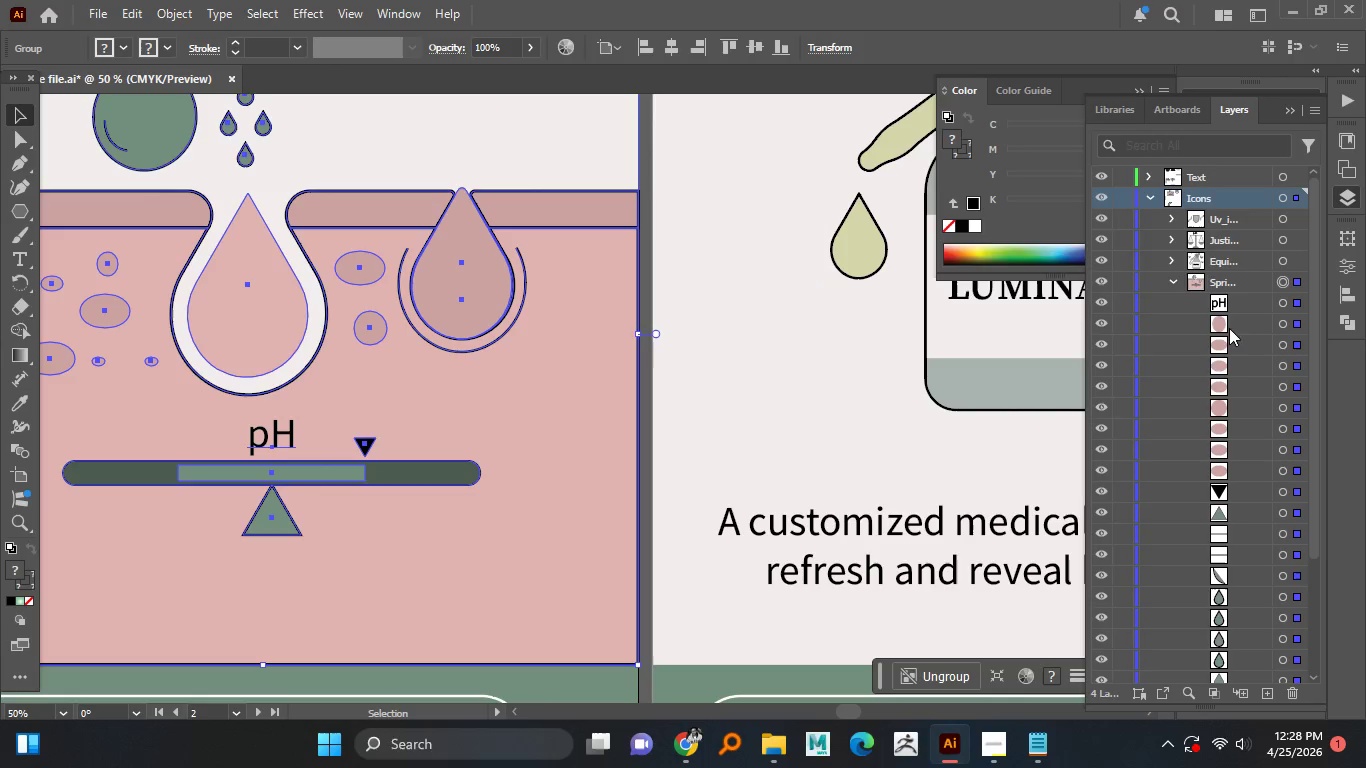 
left_click_drag(start_coordinate=[1223, 302], to_coordinate=[1197, 175])
 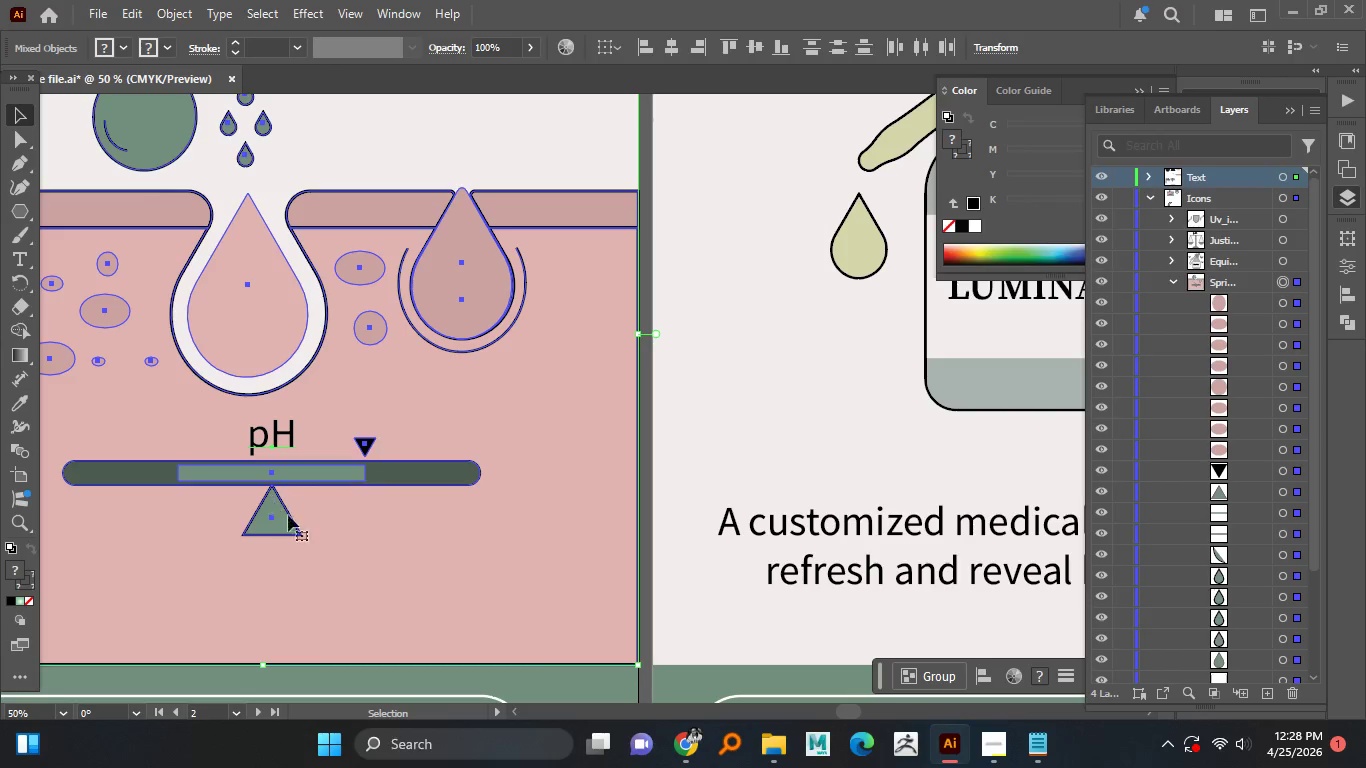 
left_click([349, 533])
 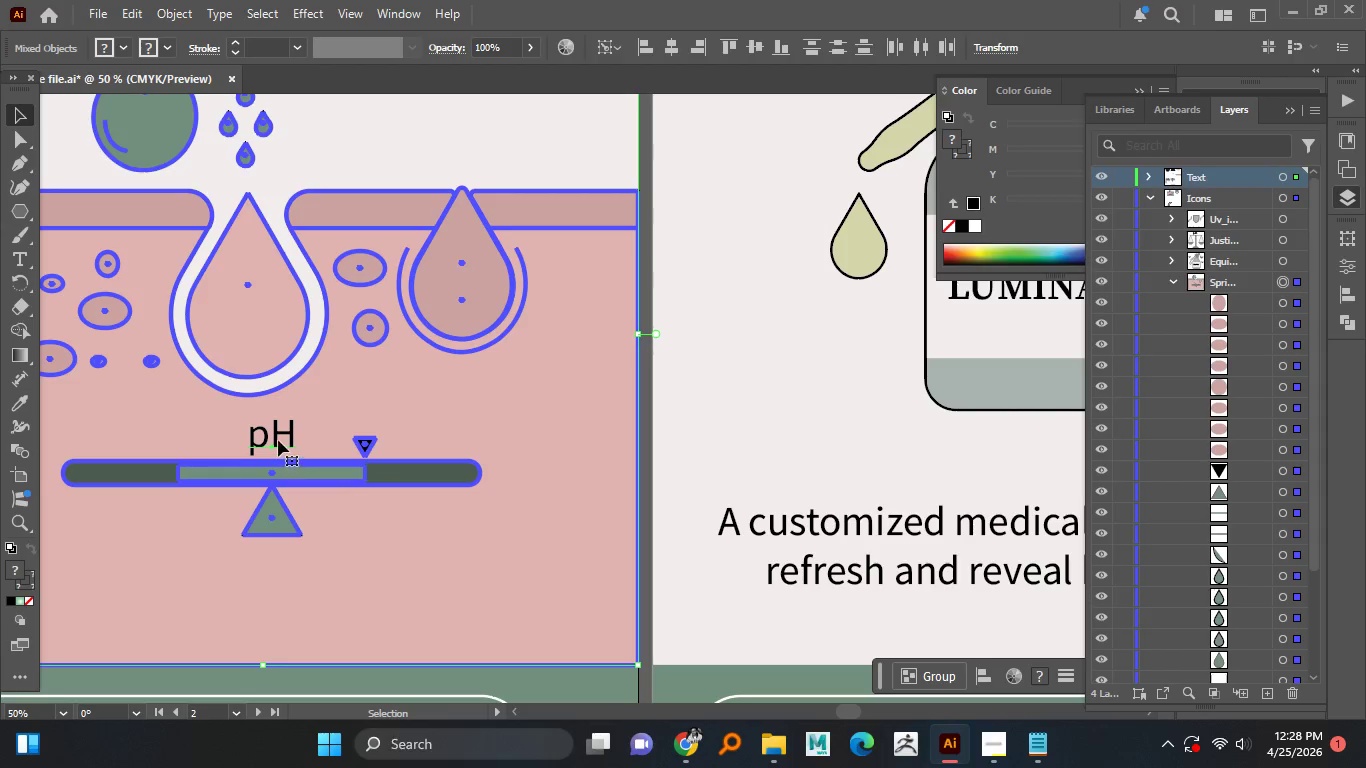 
left_click([278, 440])
 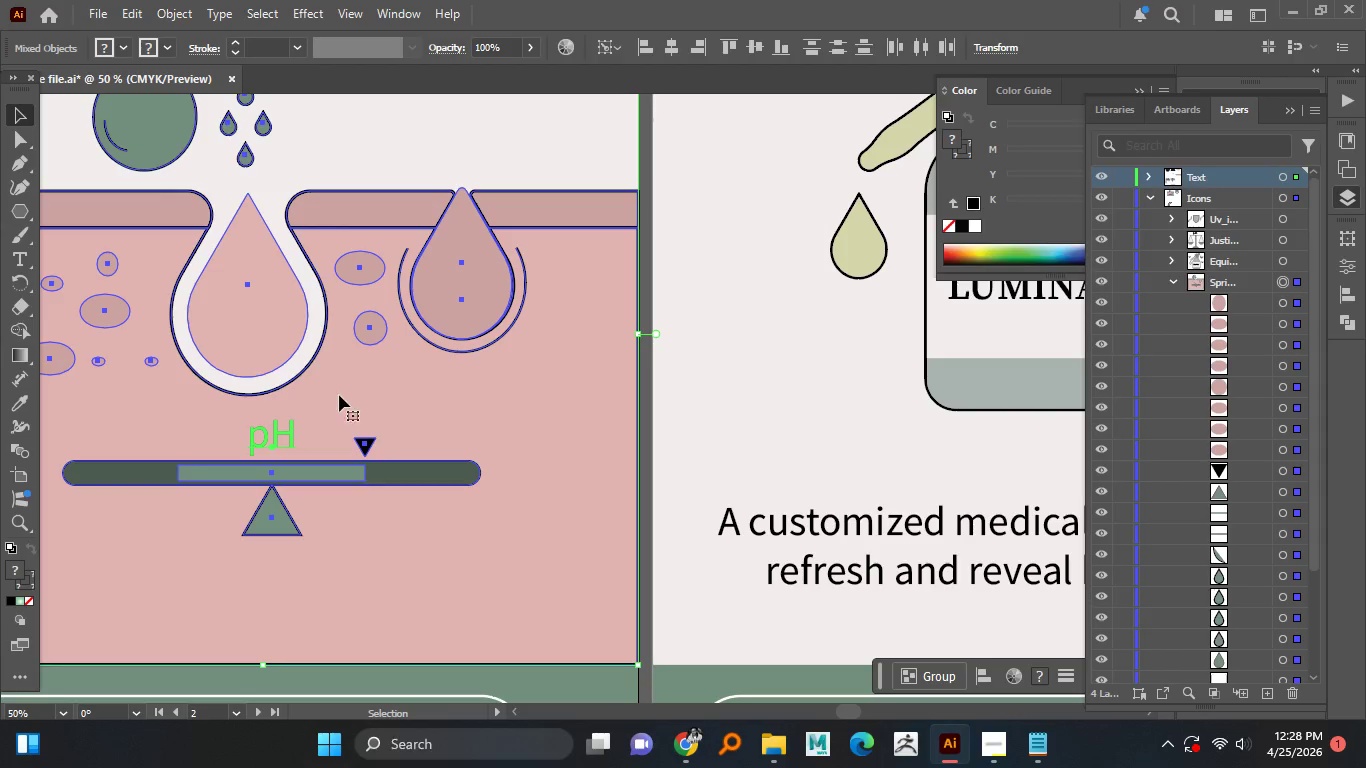 
left_click([339, 395])
 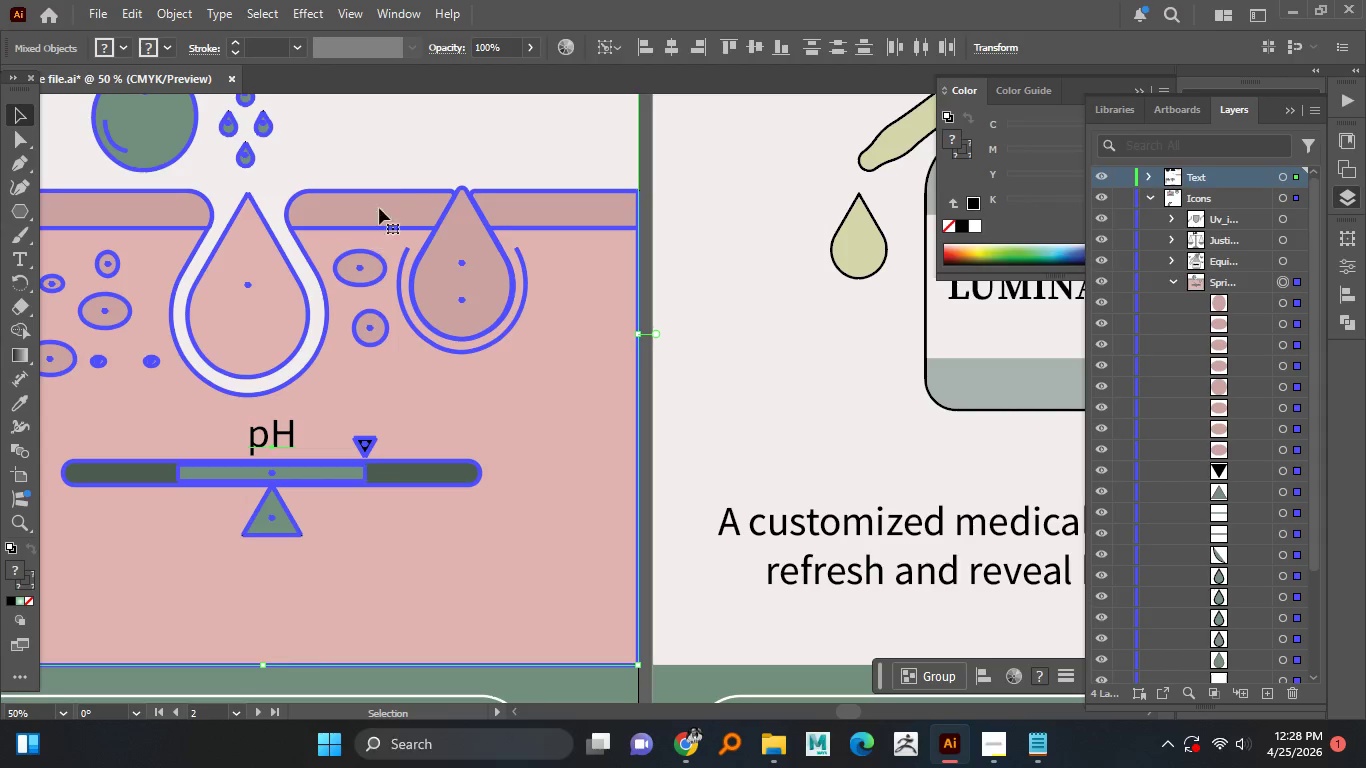 
left_click([409, 165])
 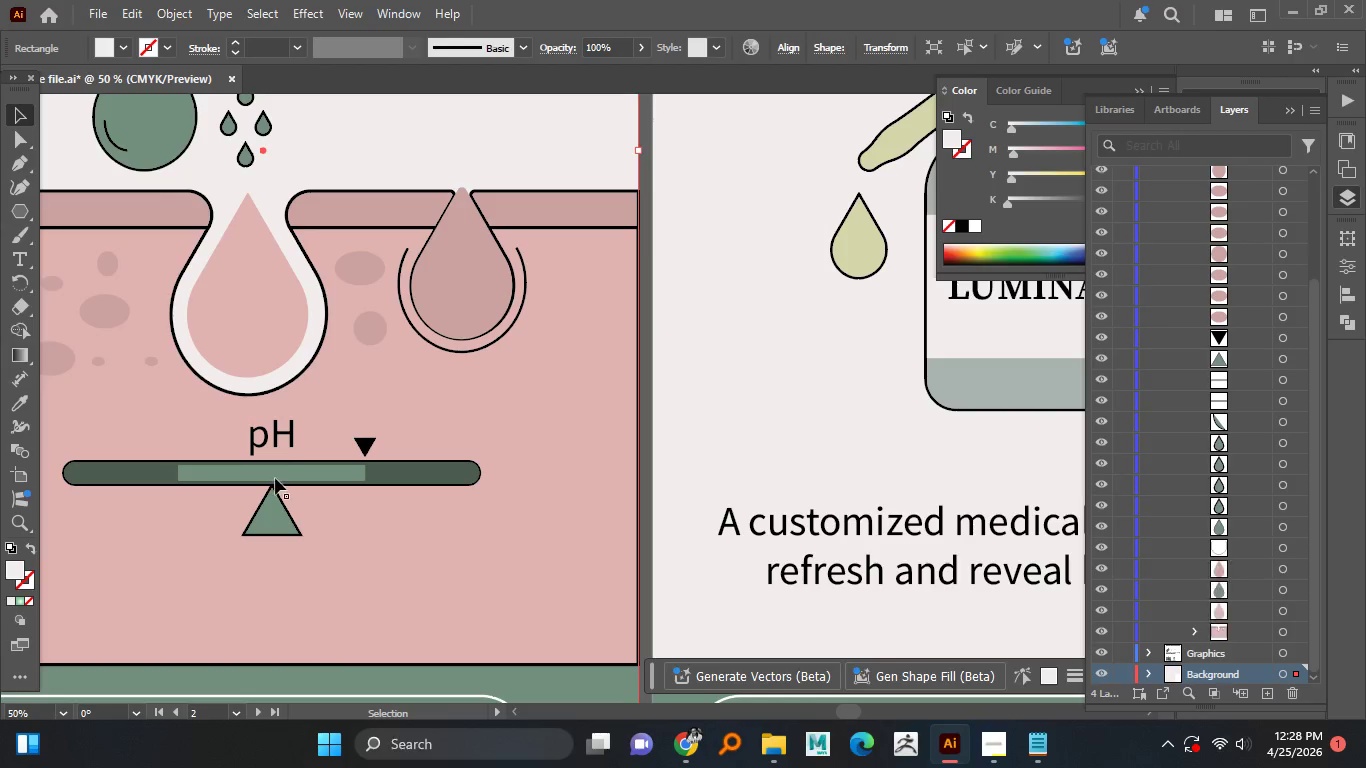 
left_click([288, 448])
 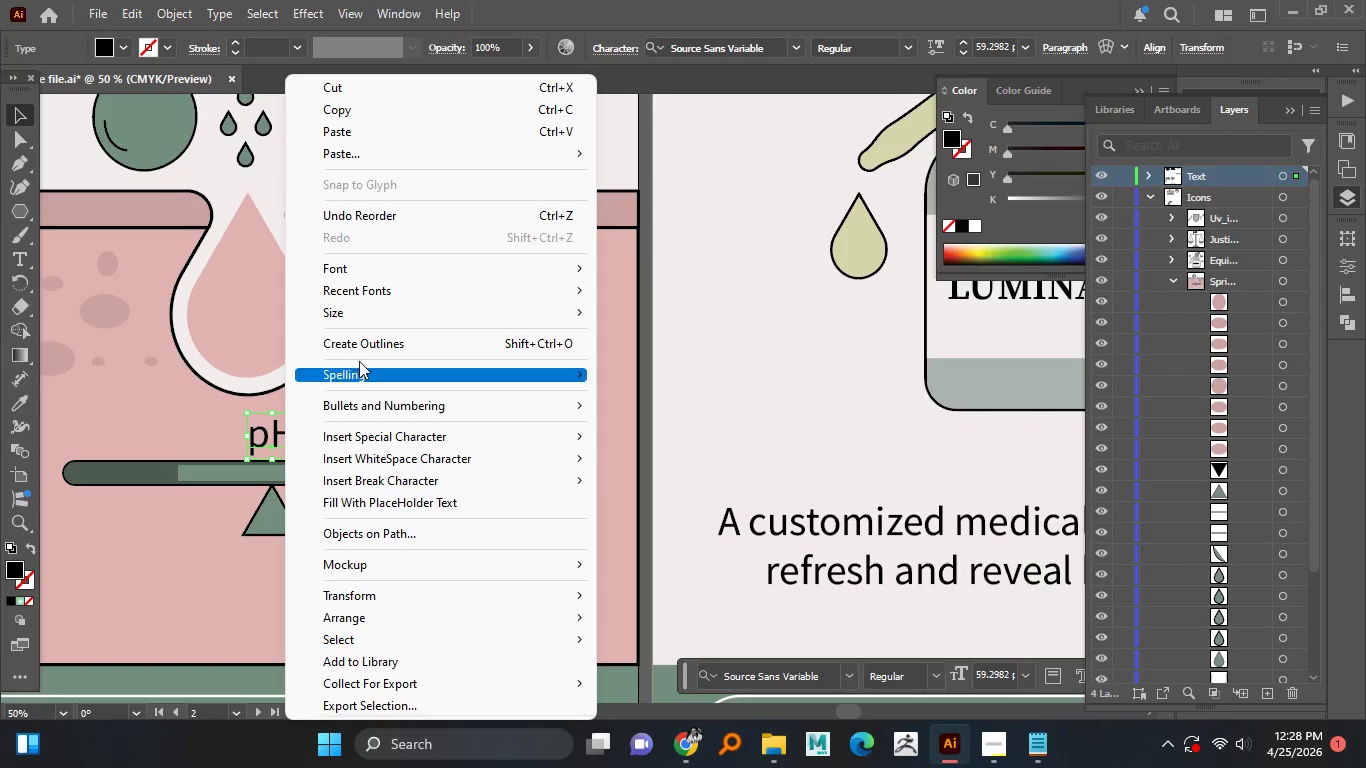 
left_click([375, 342])
 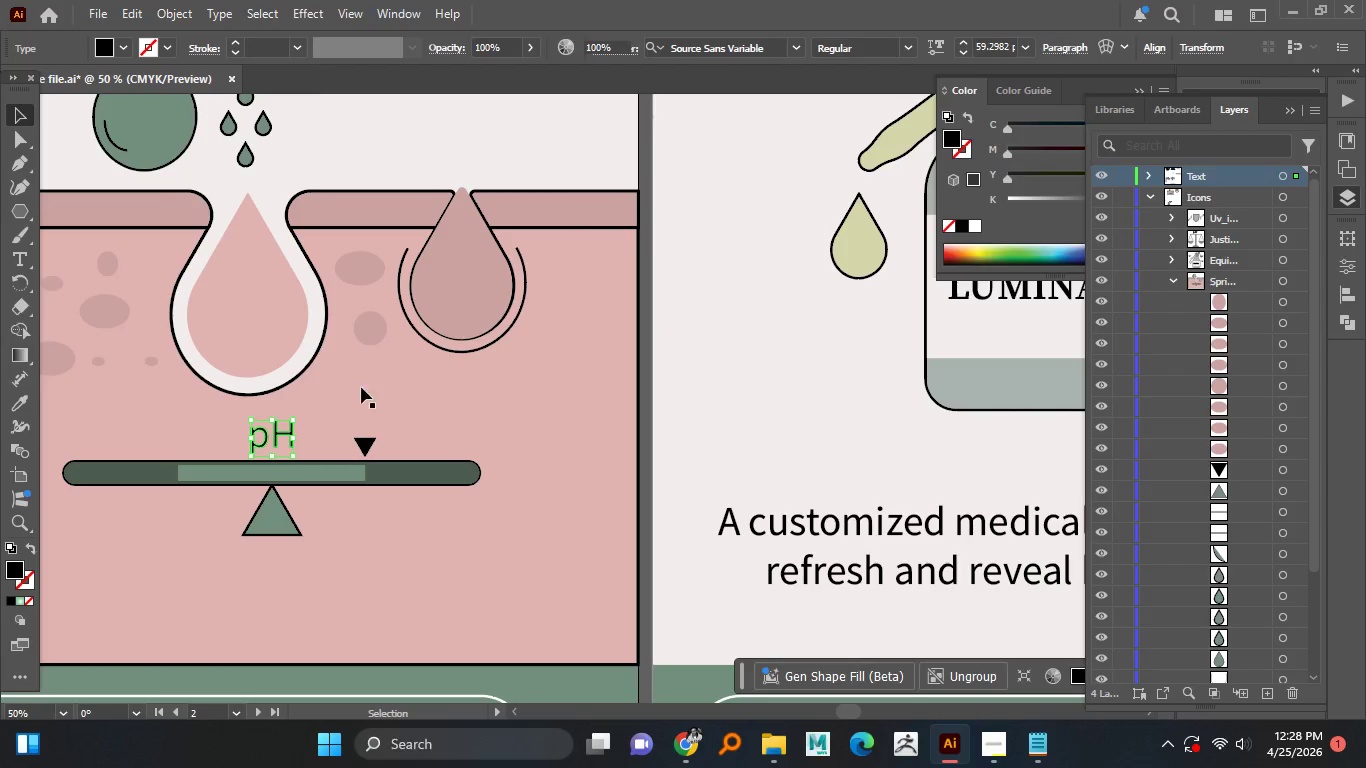 
hold_key(key=AltLeft, duration=1.22)
scroll: coordinate [356, 404], scroll_direction: down, amount: 3.0
 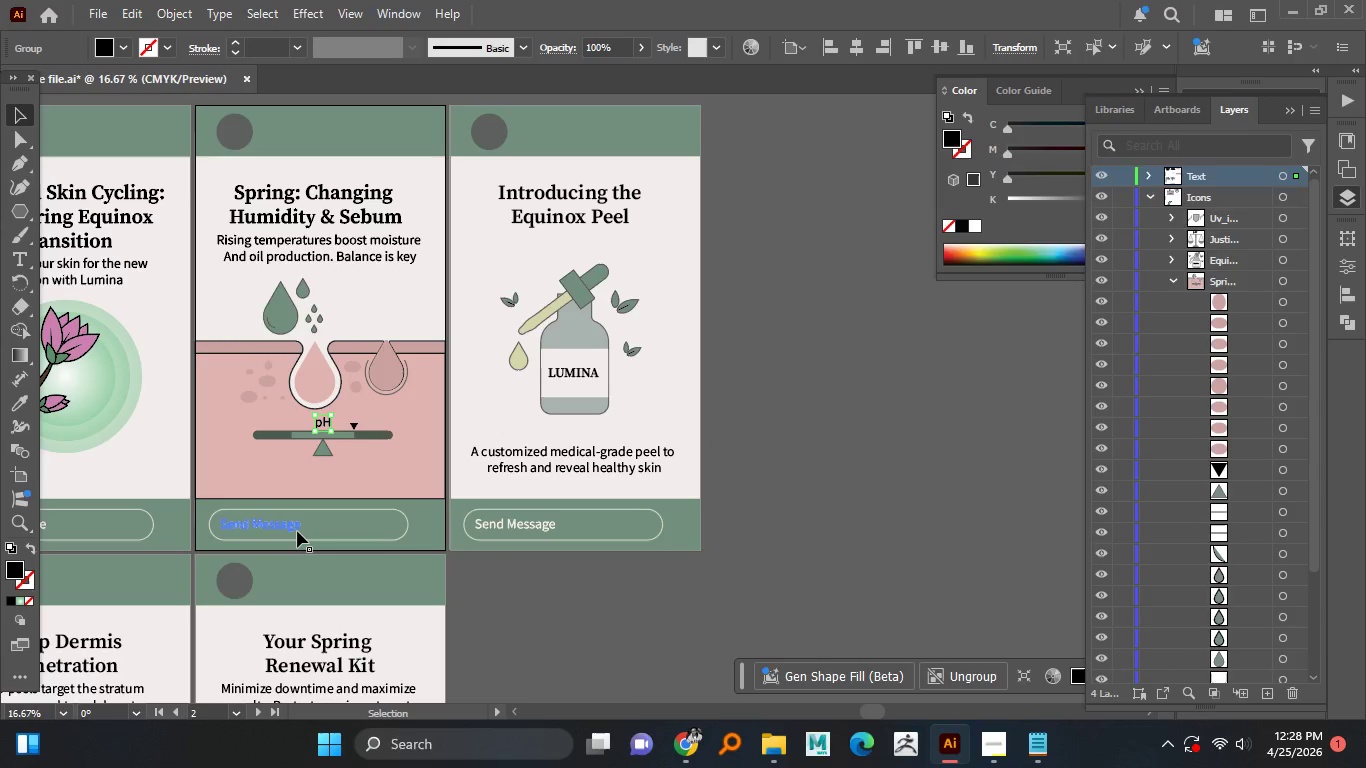 
hold_key(key=AltLeft, duration=1.5)
scroll: coordinate [476, 247], scroll_direction: up, amount: 1.0
 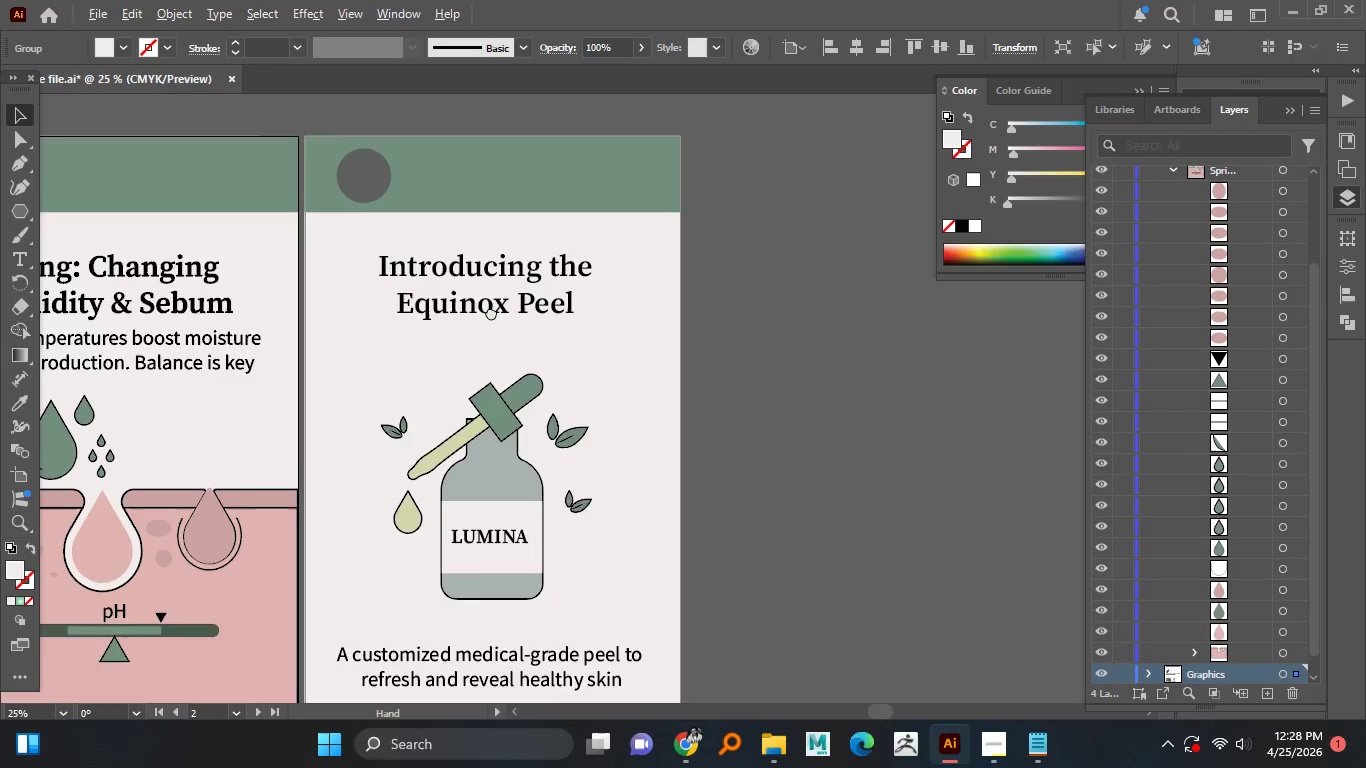 
key(Alt+AltLeft)
 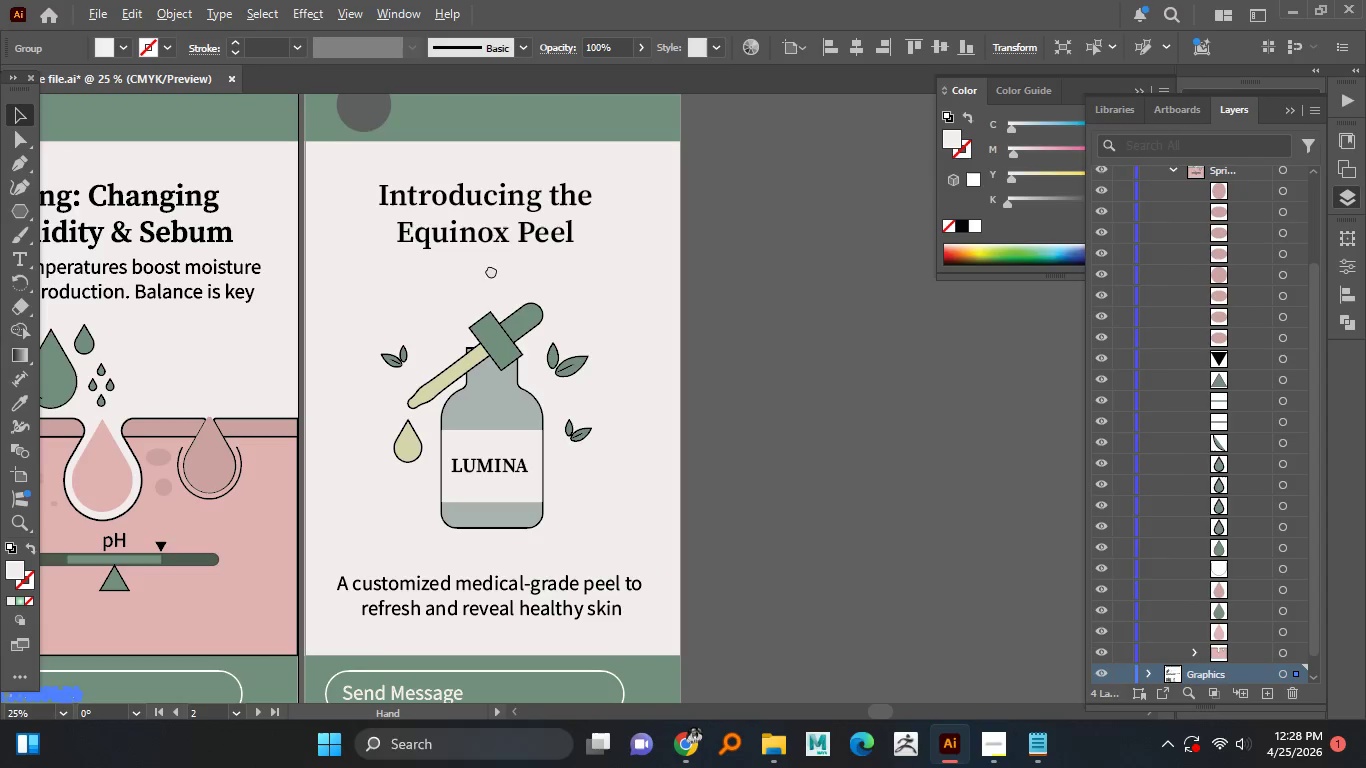 
key(Alt+AltLeft)
 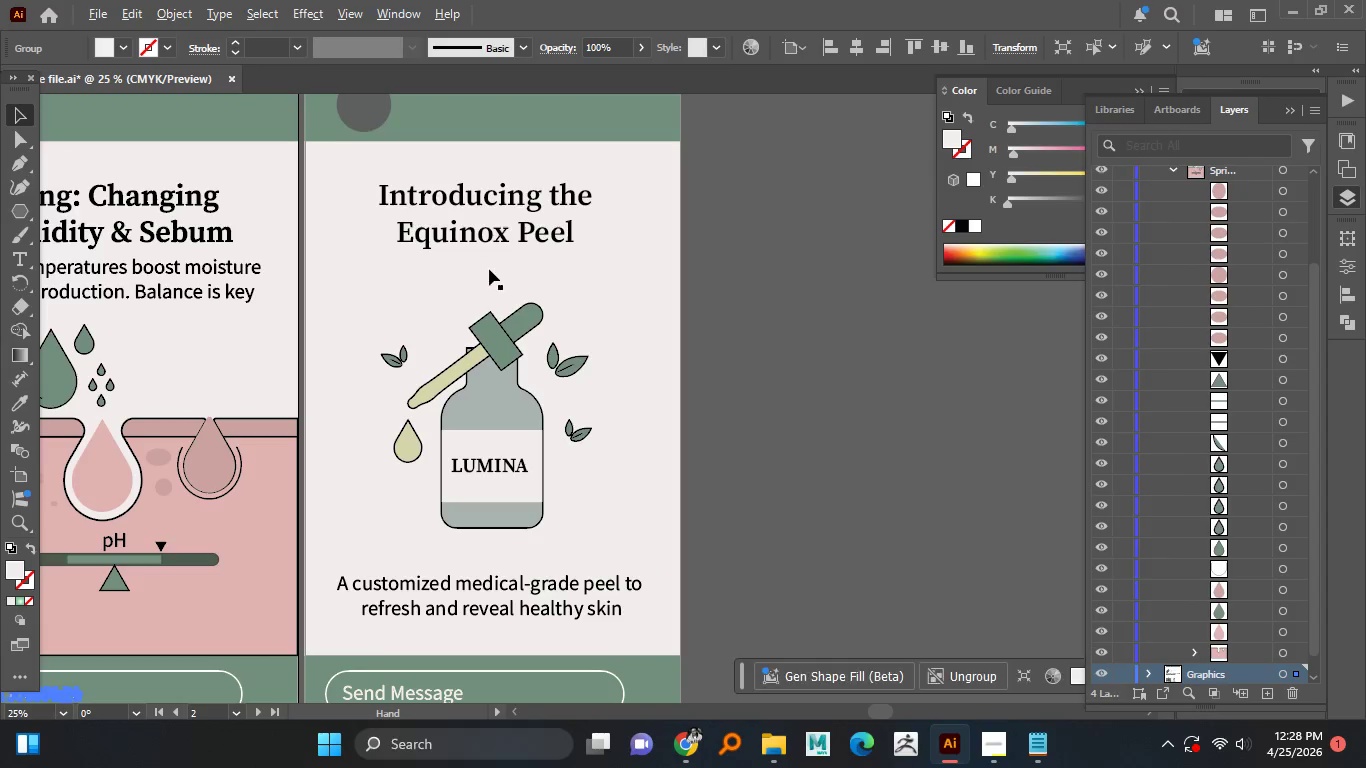 
key(Alt+AltLeft)
 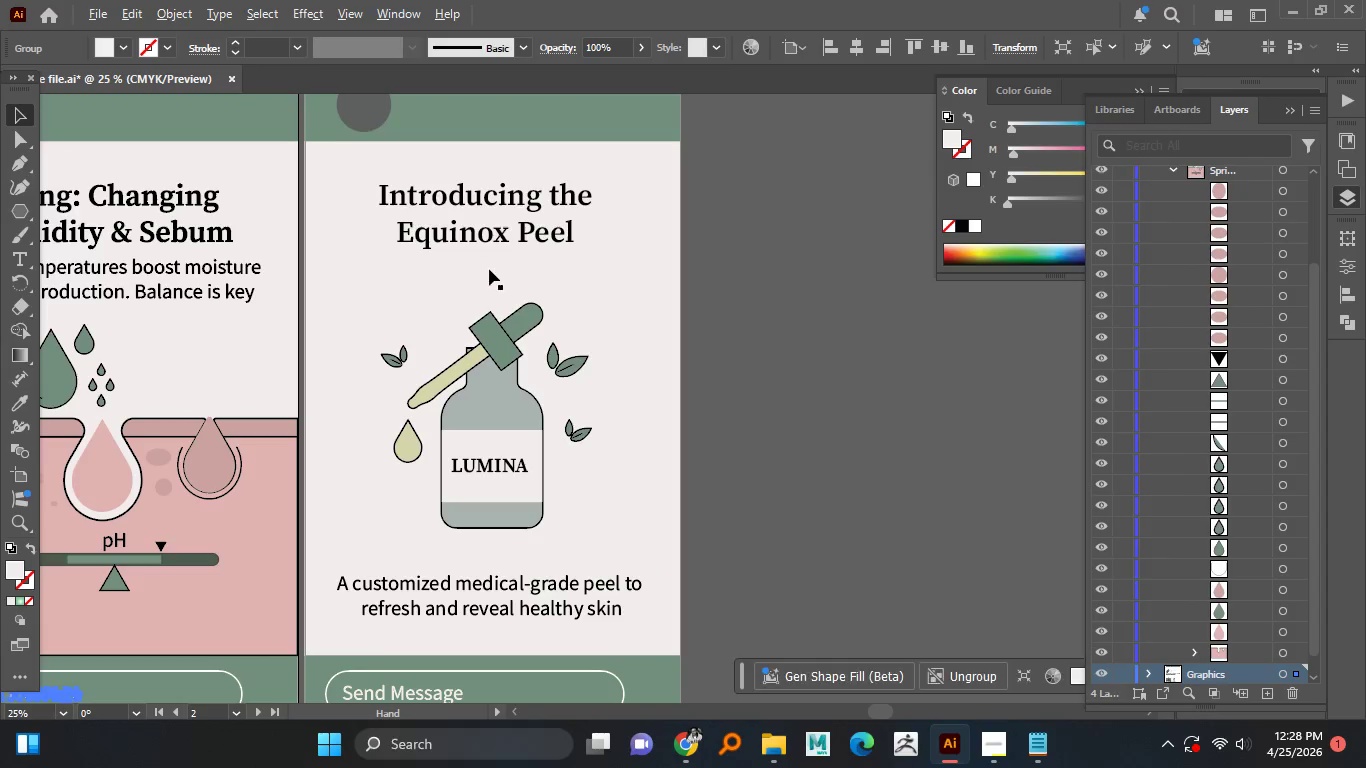 
key(Alt+AltLeft)
 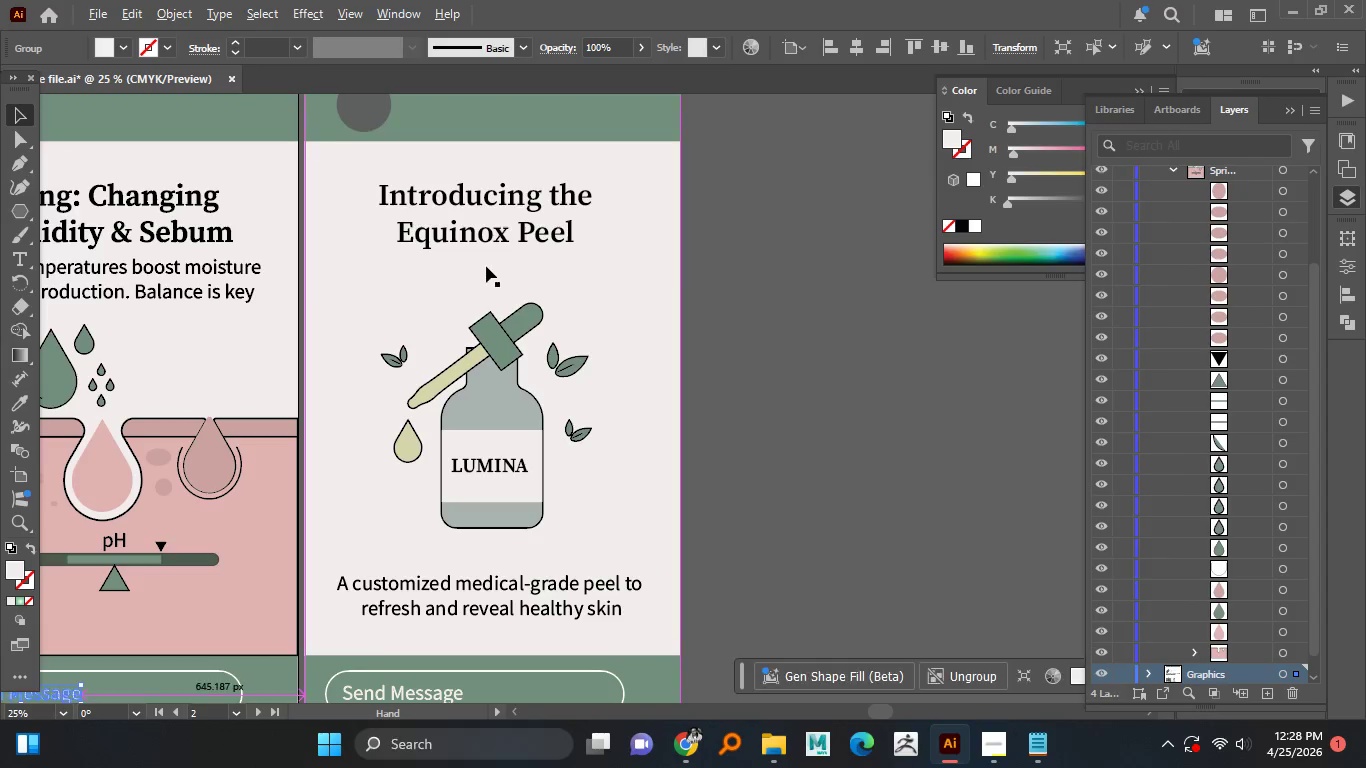 
key(Alt+AltLeft)
 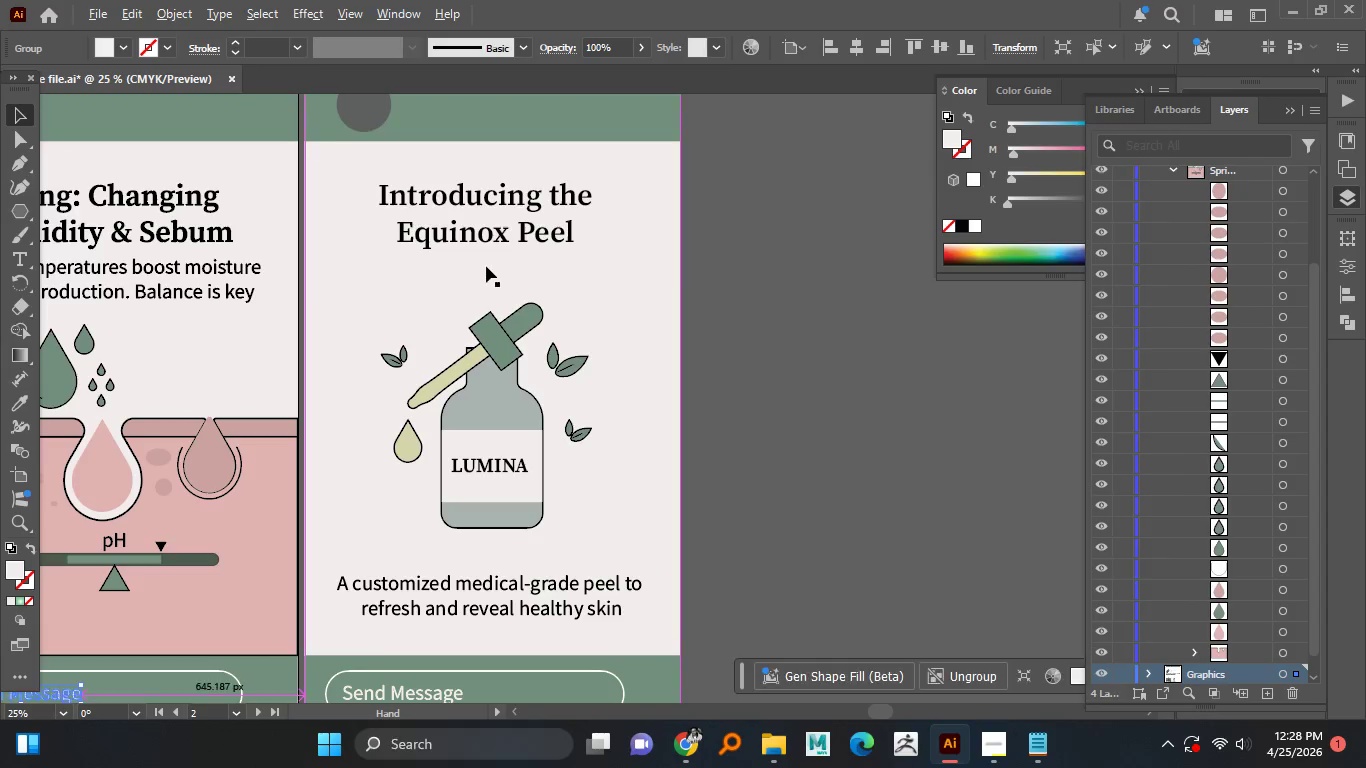 
key(Alt+AltLeft)
 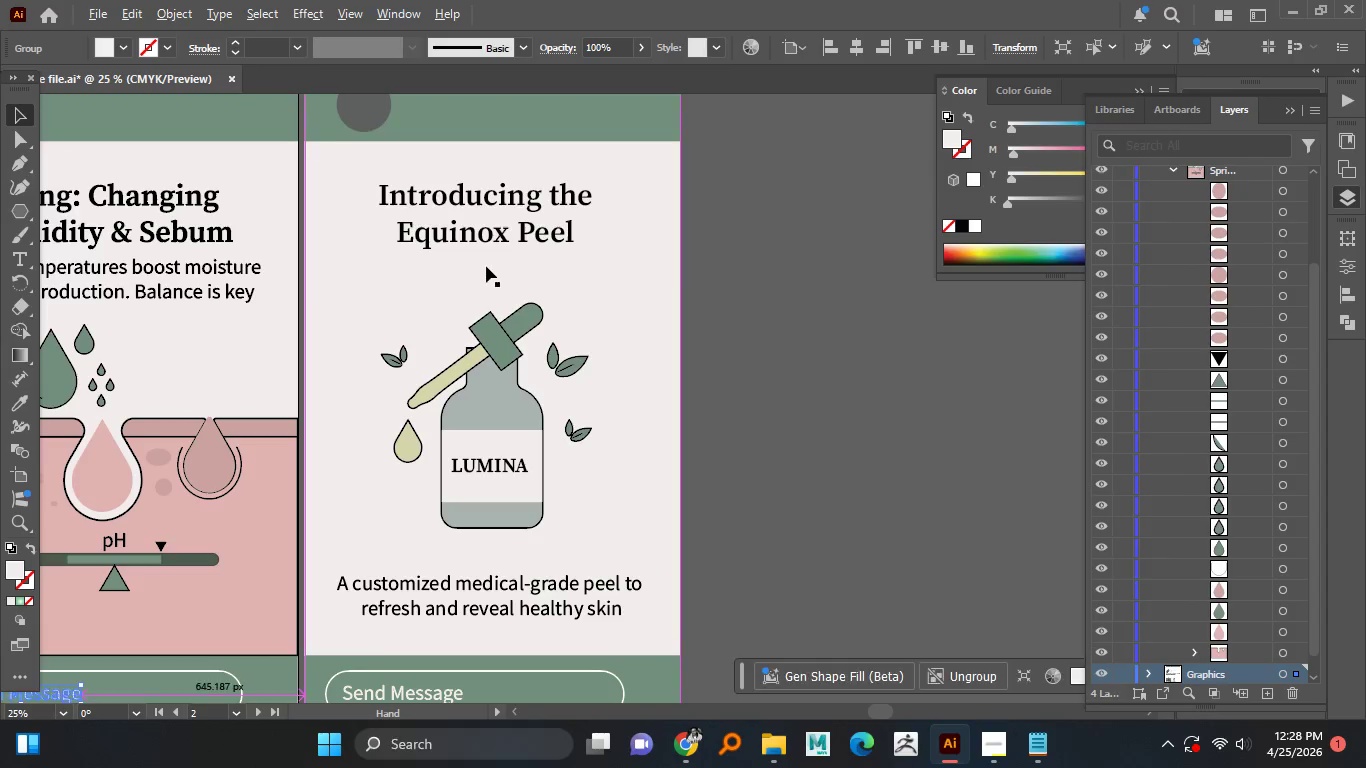 
key(Alt+AltLeft)
 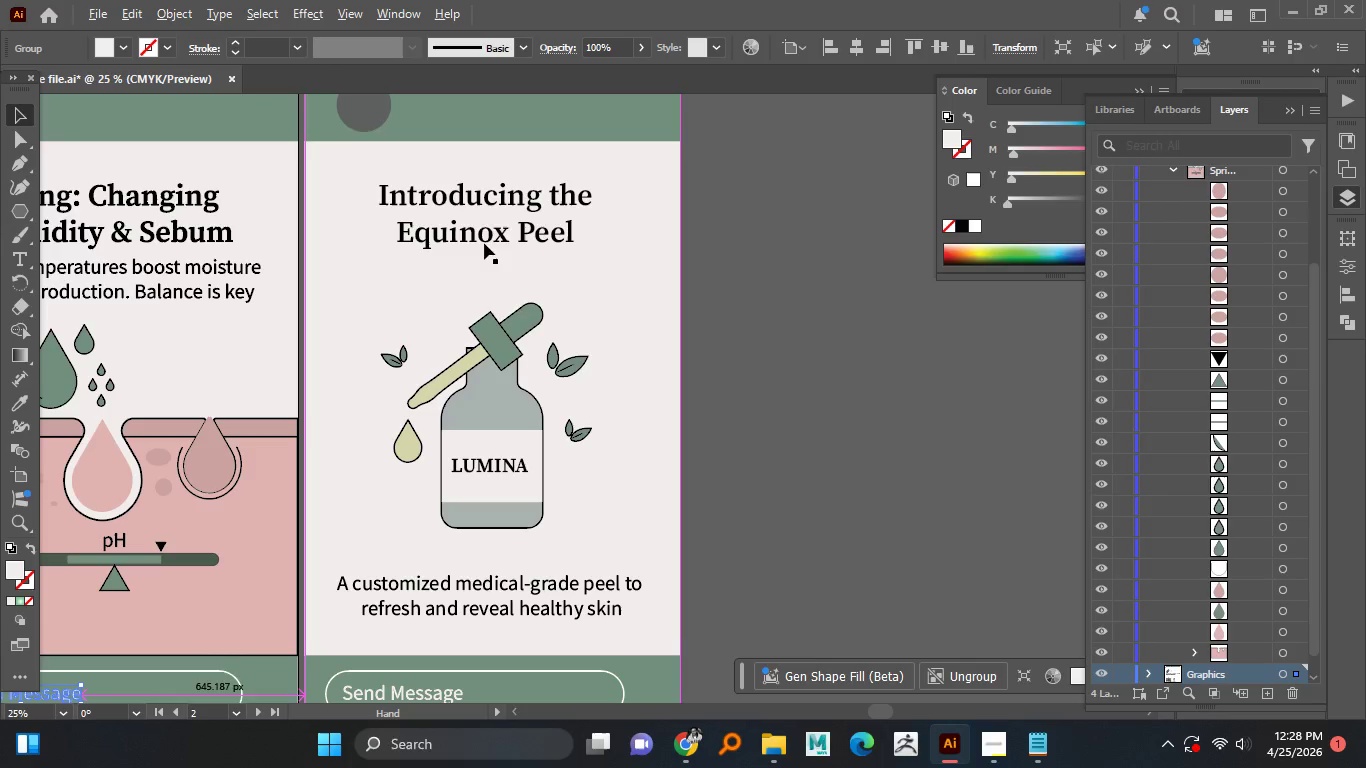 
key(Alt+AltLeft)
 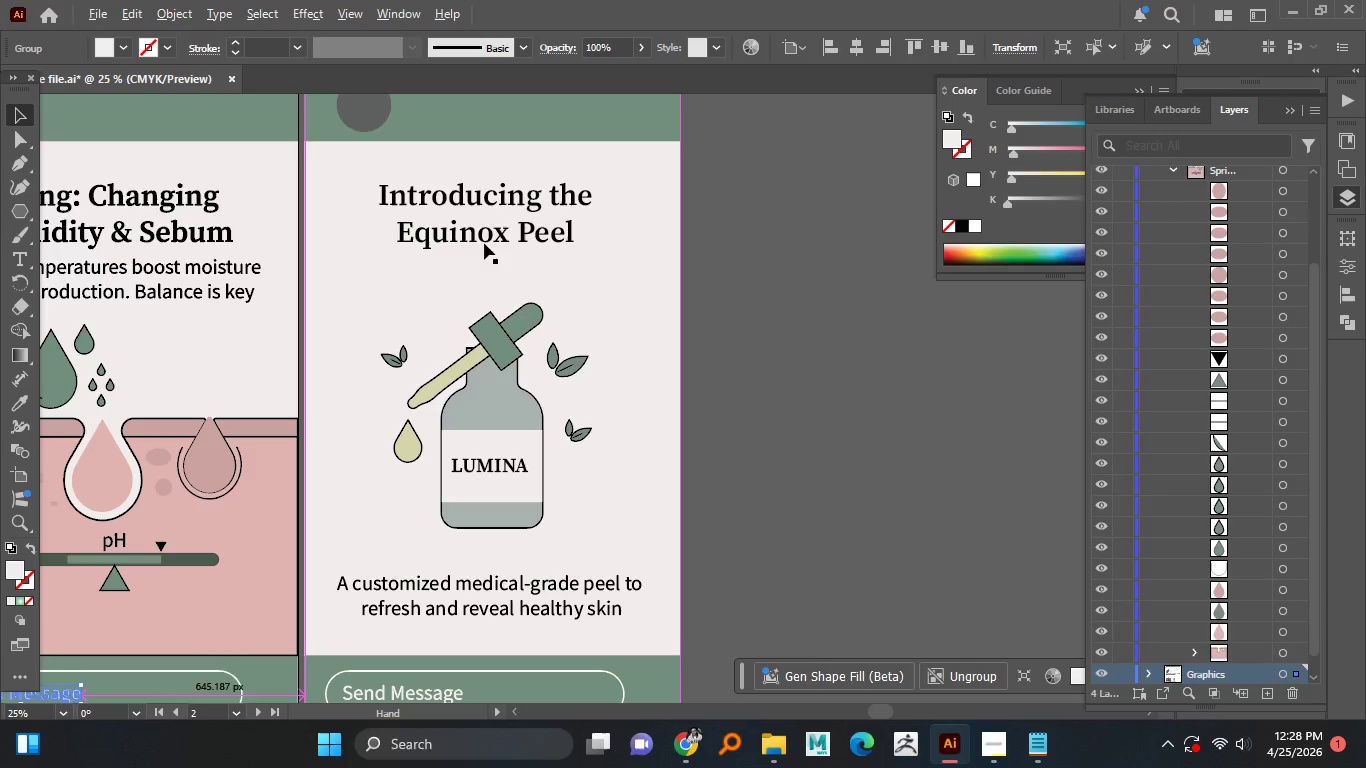 
key(Alt+AltLeft)
 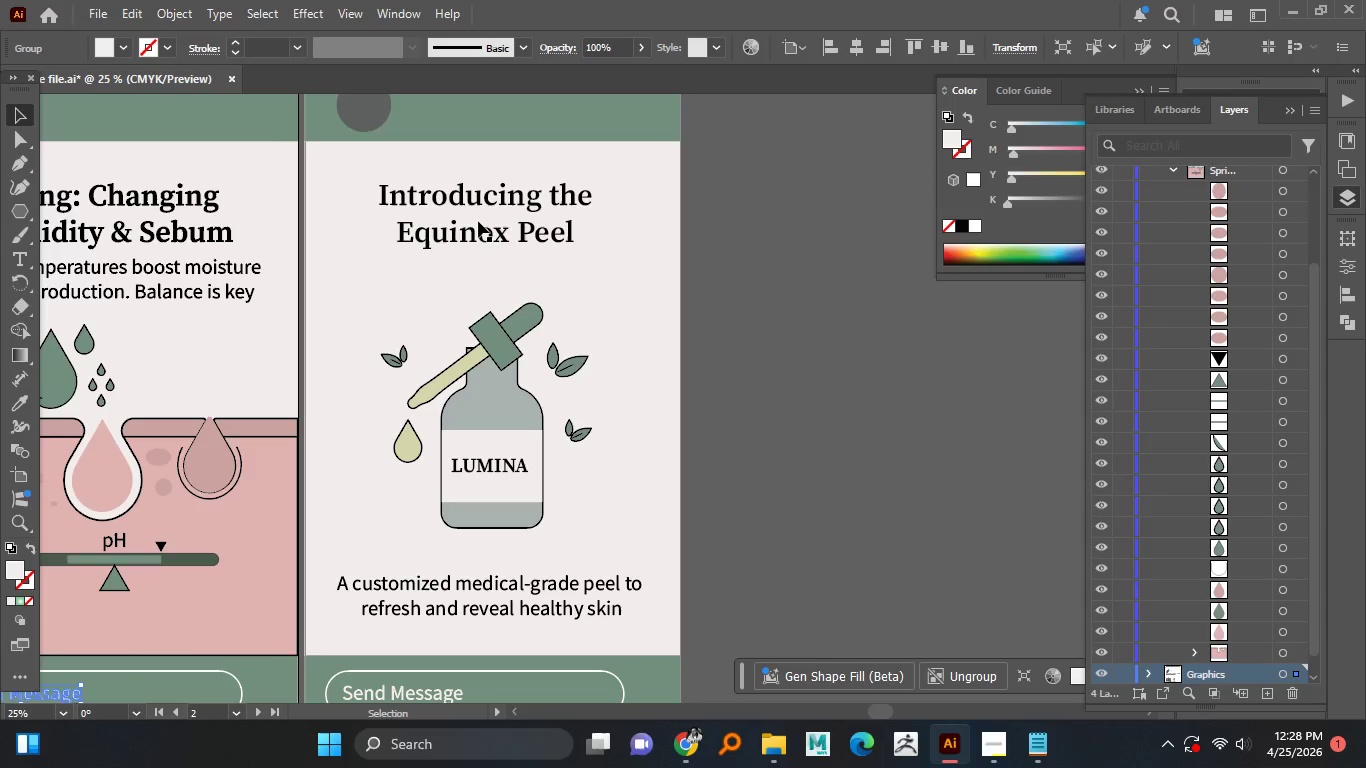 
left_click([478, 221])
 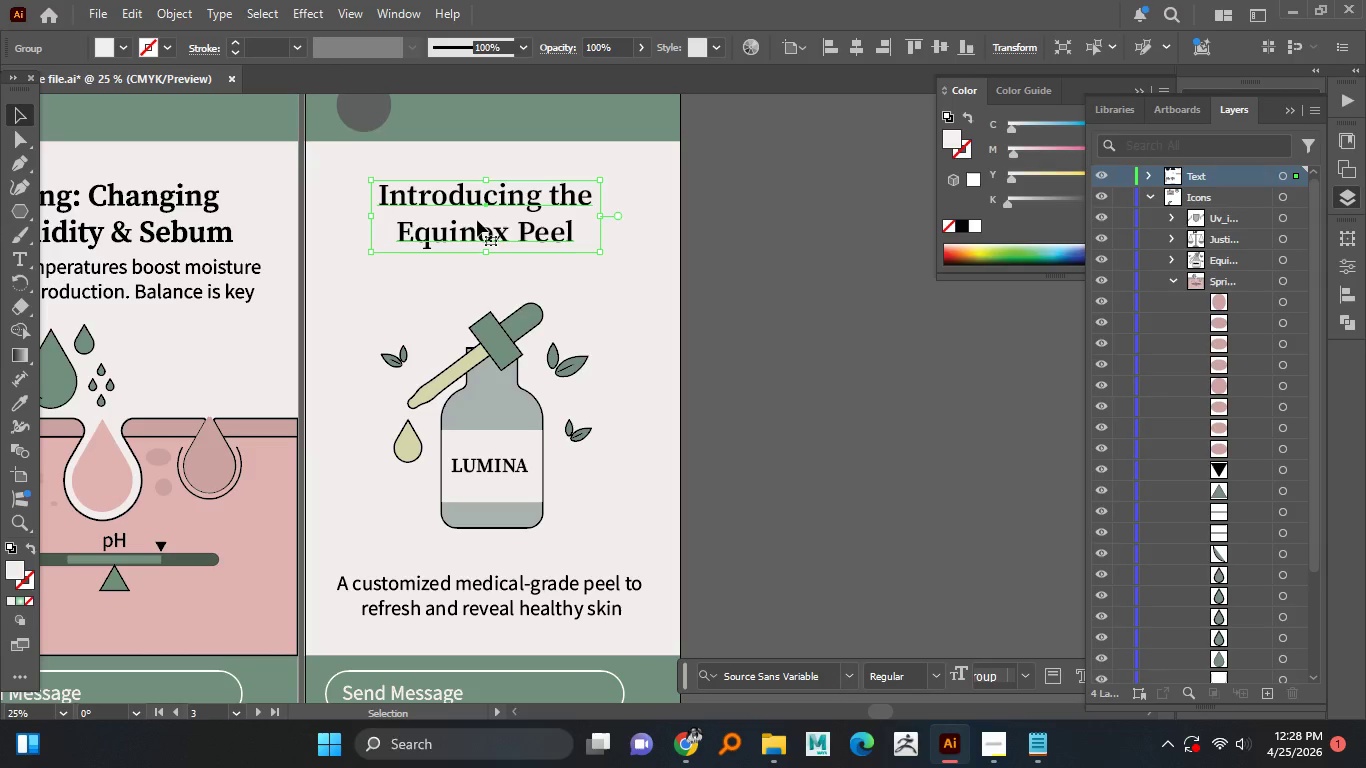 
right_click([477, 220])
 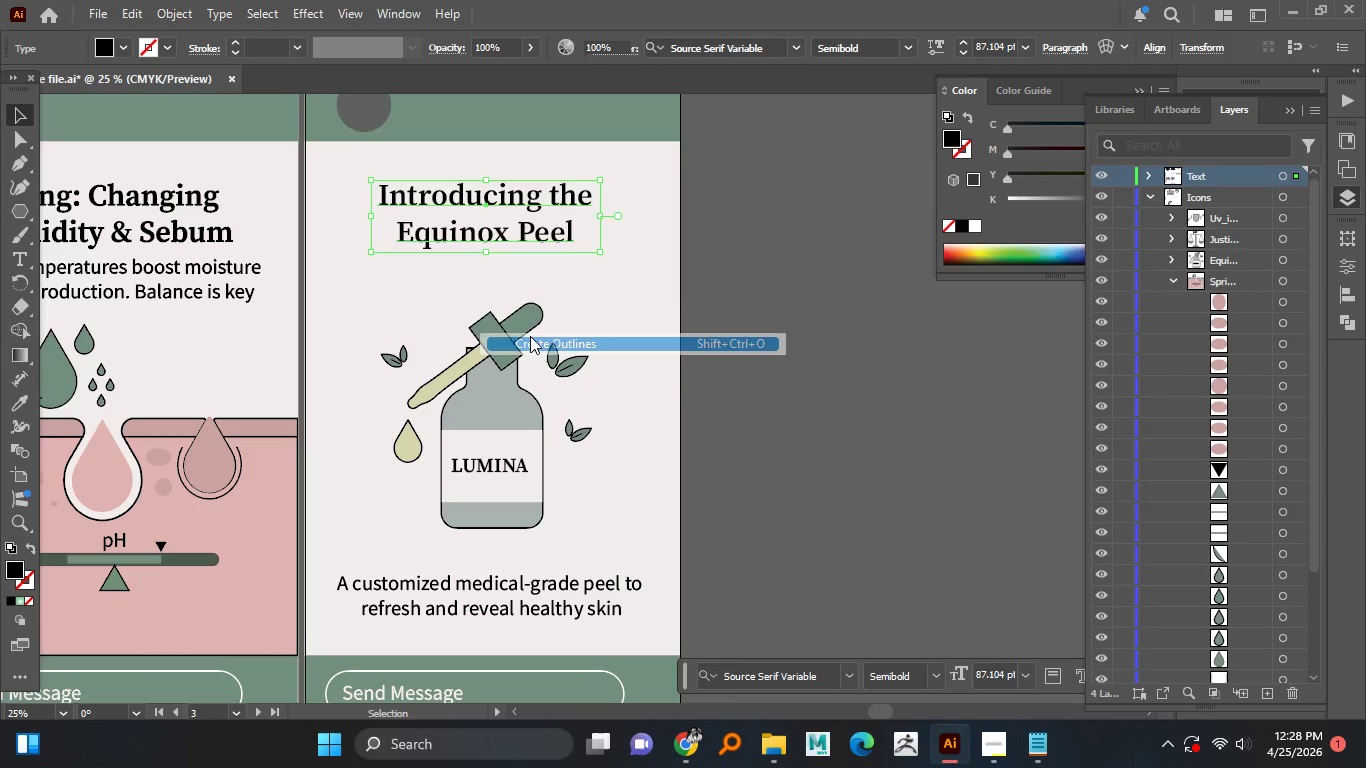 
hold_key(key=AltLeft, duration=0.59)
 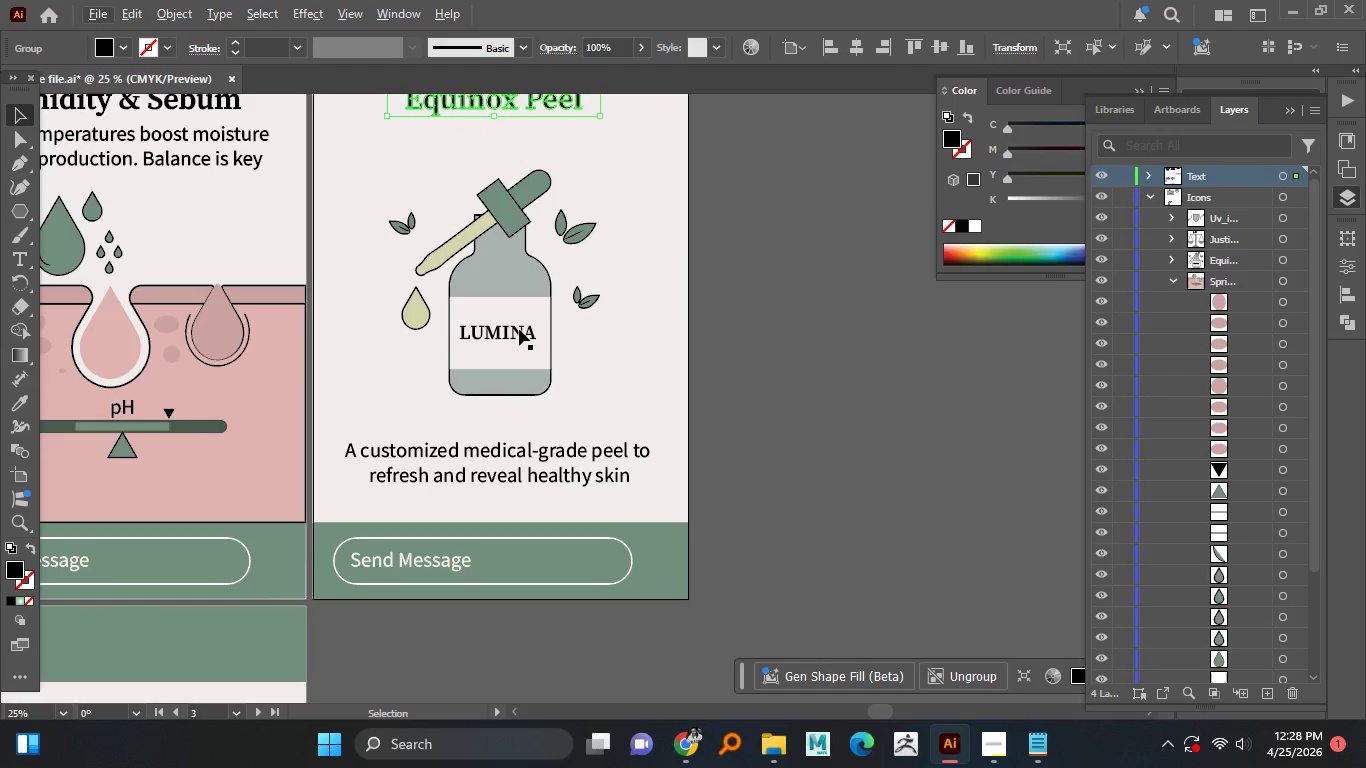 
left_click([519, 329])
 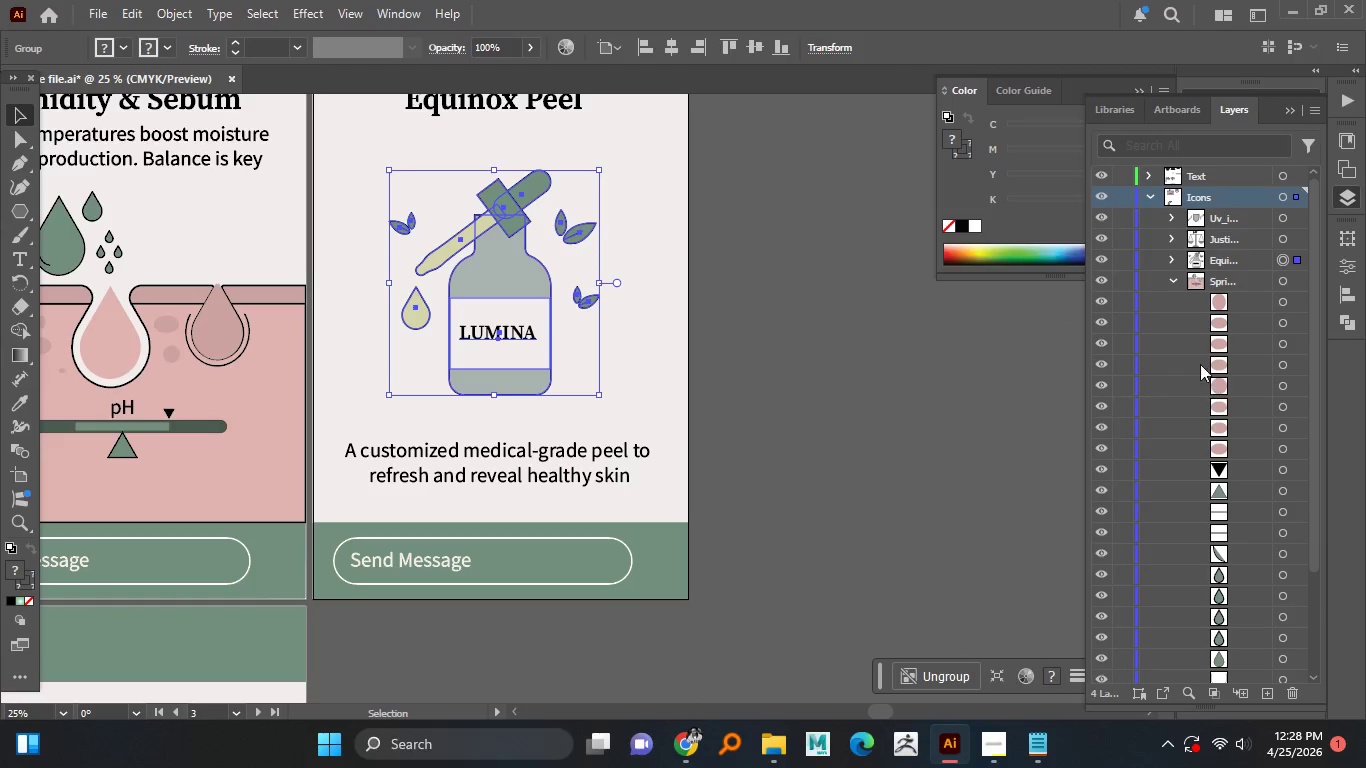 
left_click([1175, 283])
 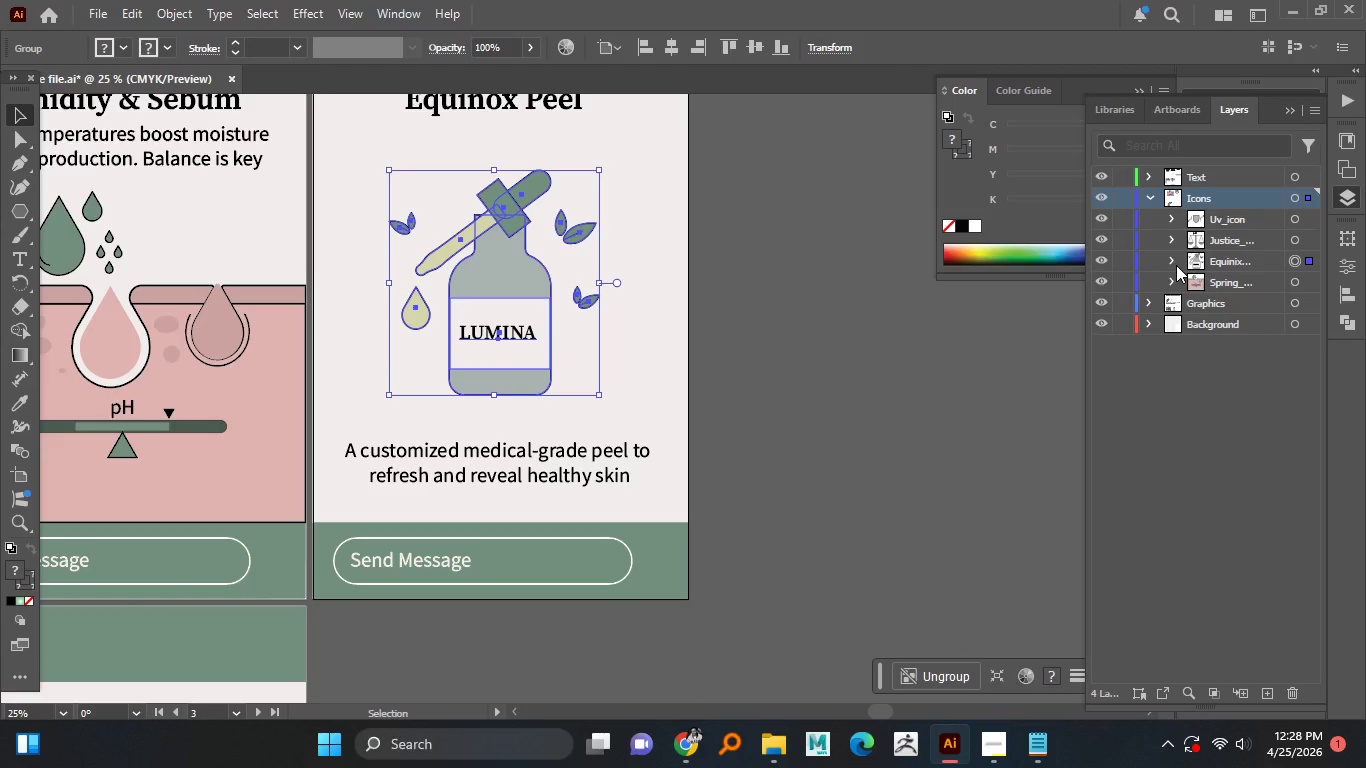 
left_click([1176, 265])
 